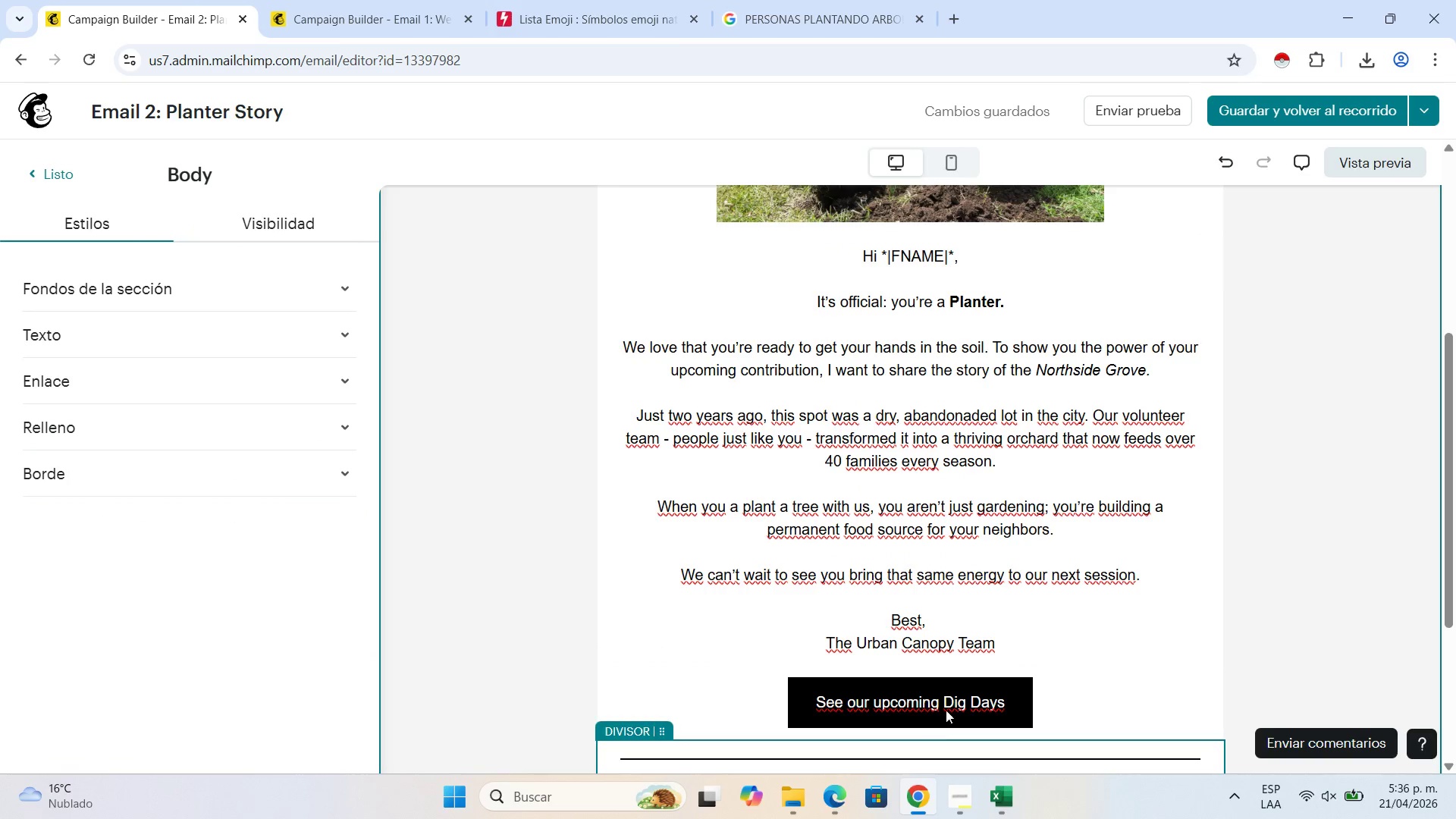 
left_click([953, 701])
 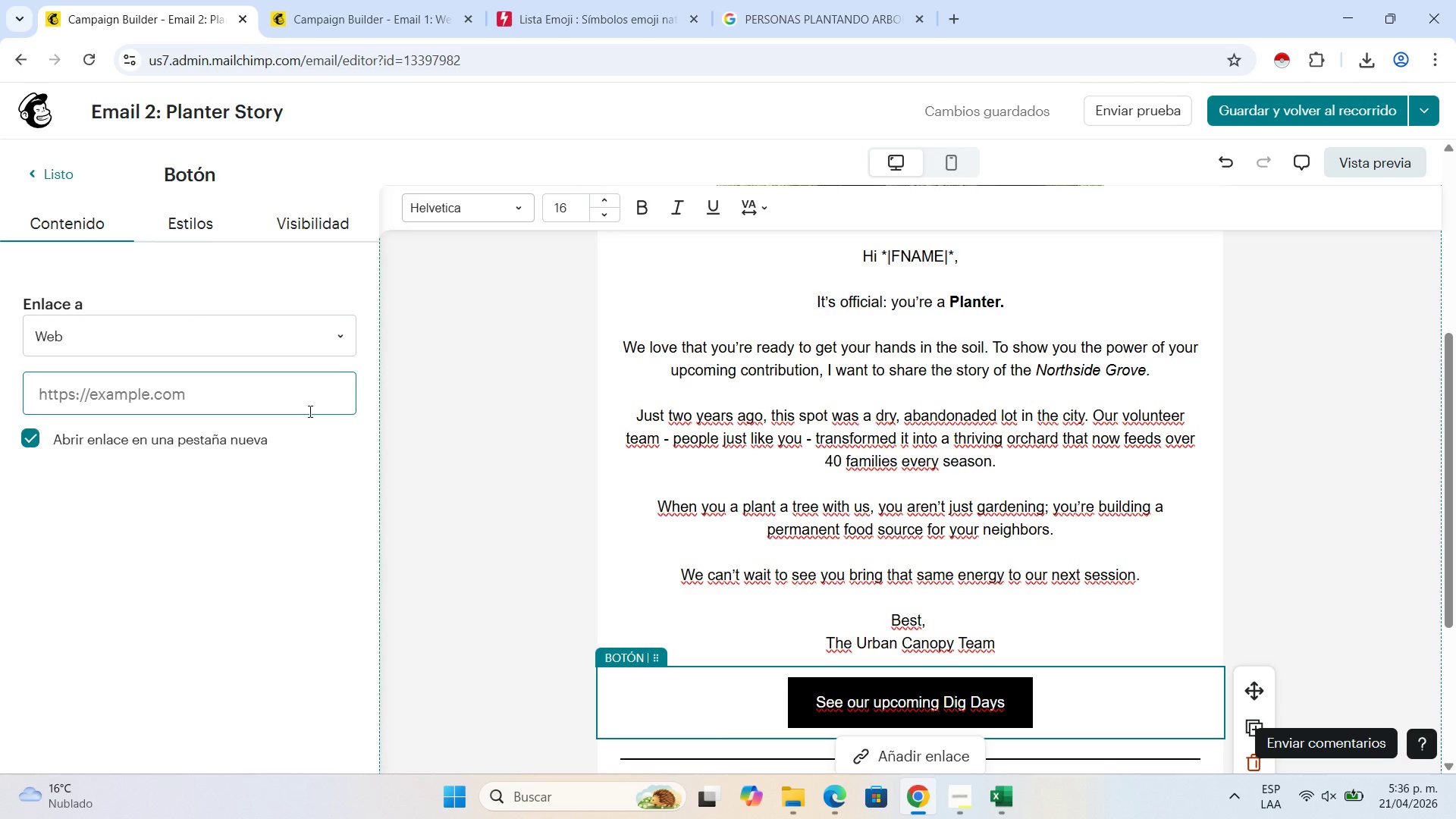 
scroll: coordinate [309, 411], scroll_direction: down, amount: 1.0
 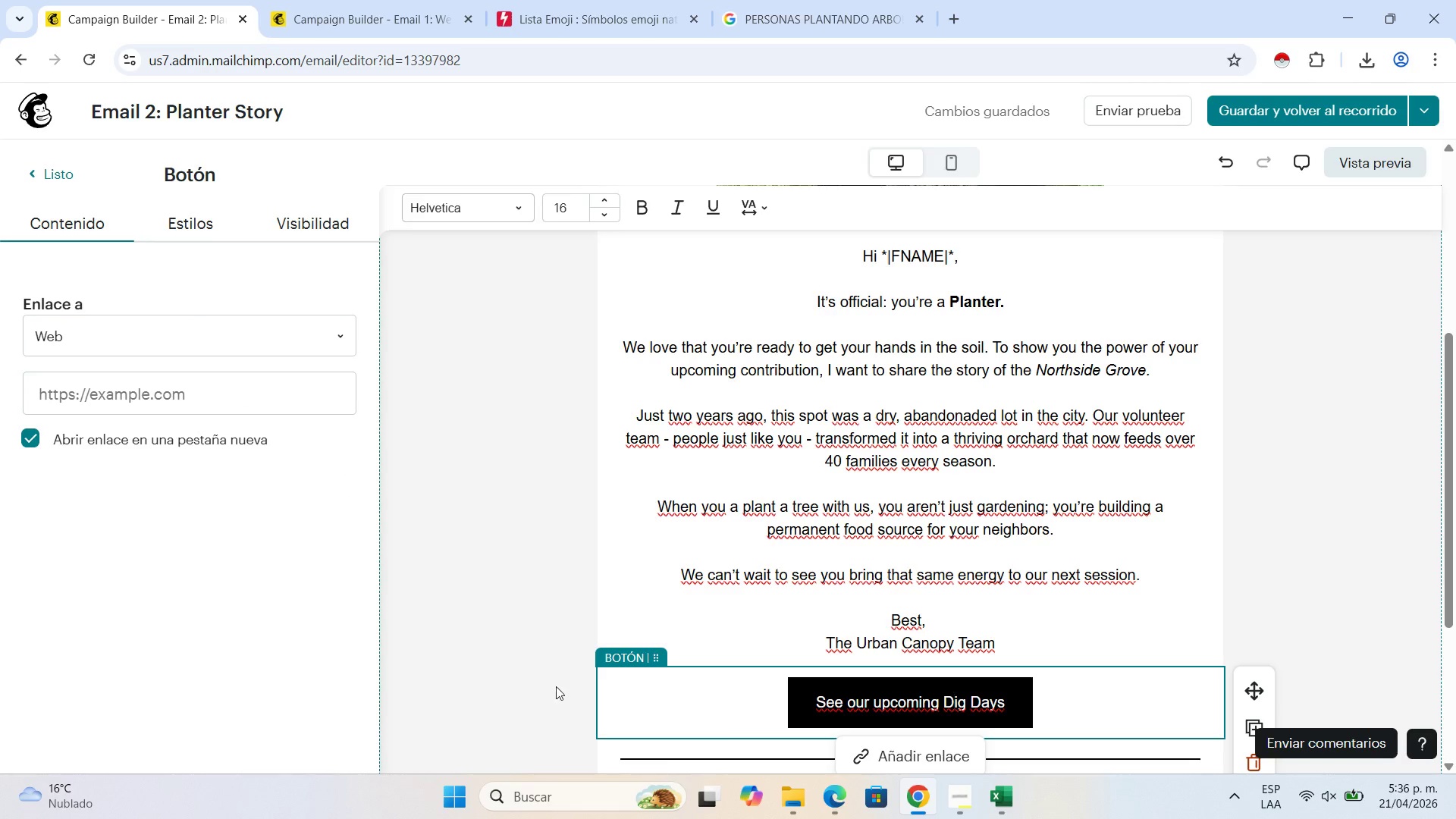 
left_click([199, 224])
 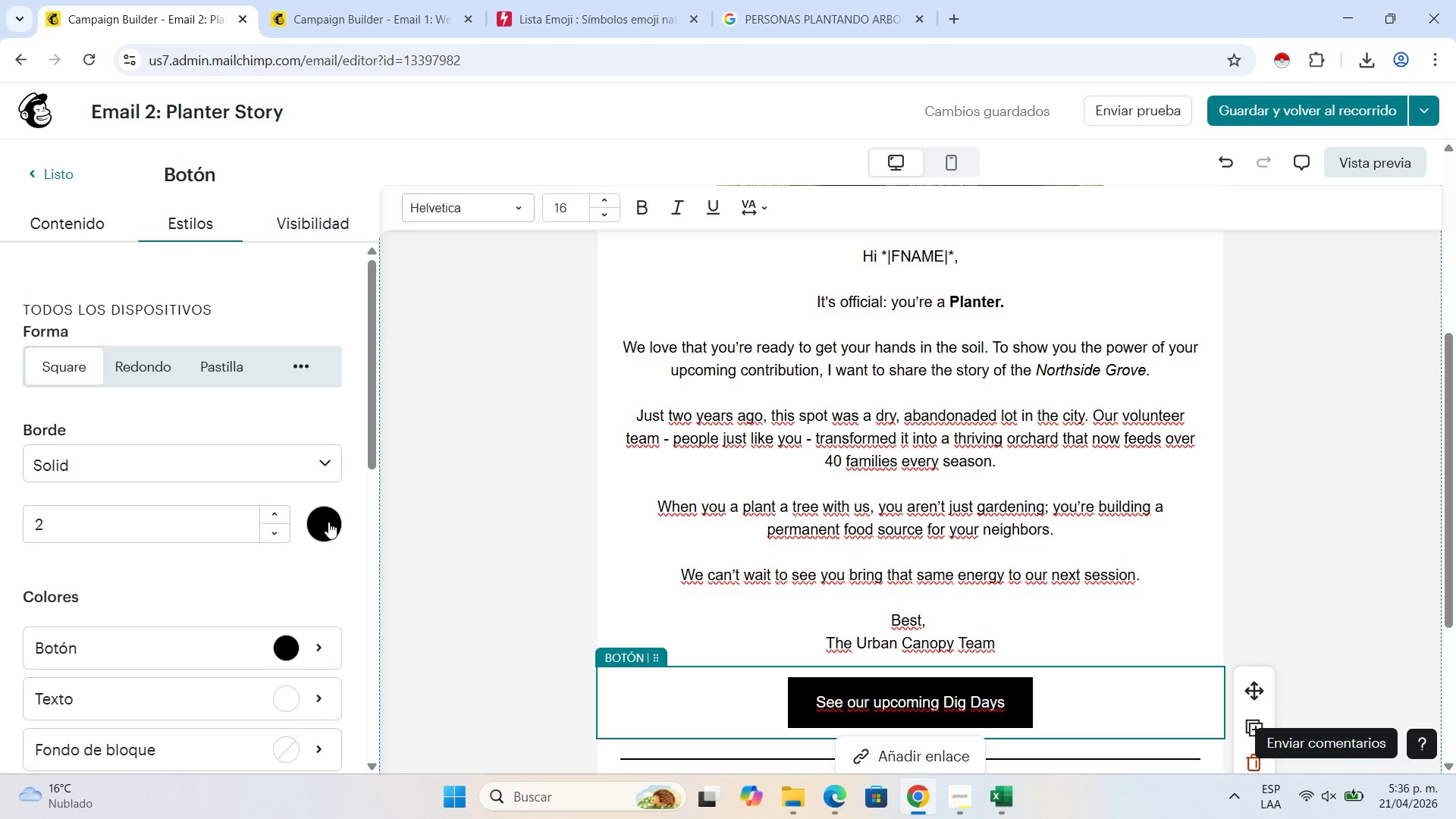 
left_click([327, 522])
 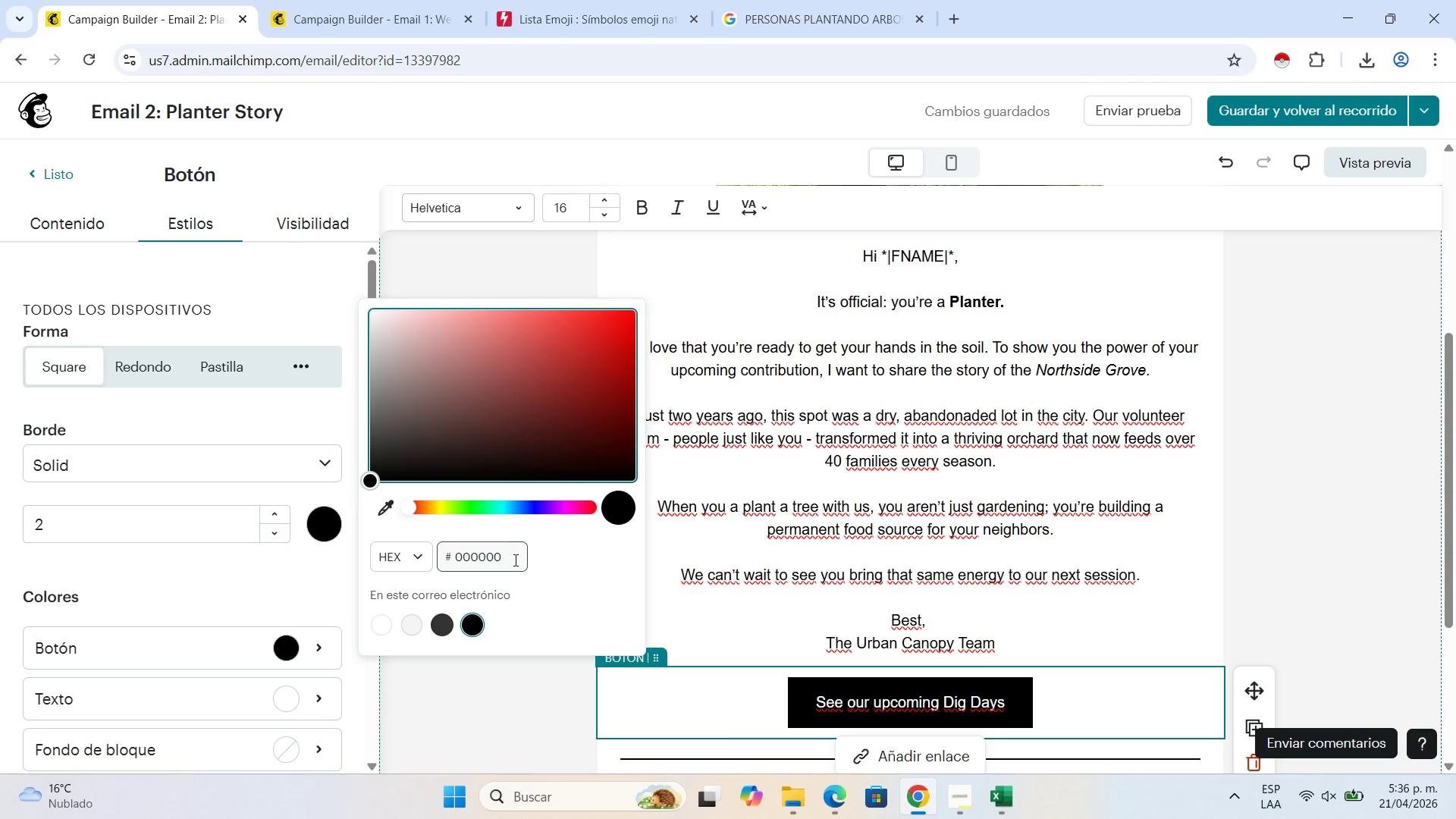 
left_click_drag(start_coordinate=[512, 563], to_coordinate=[411, 567])
 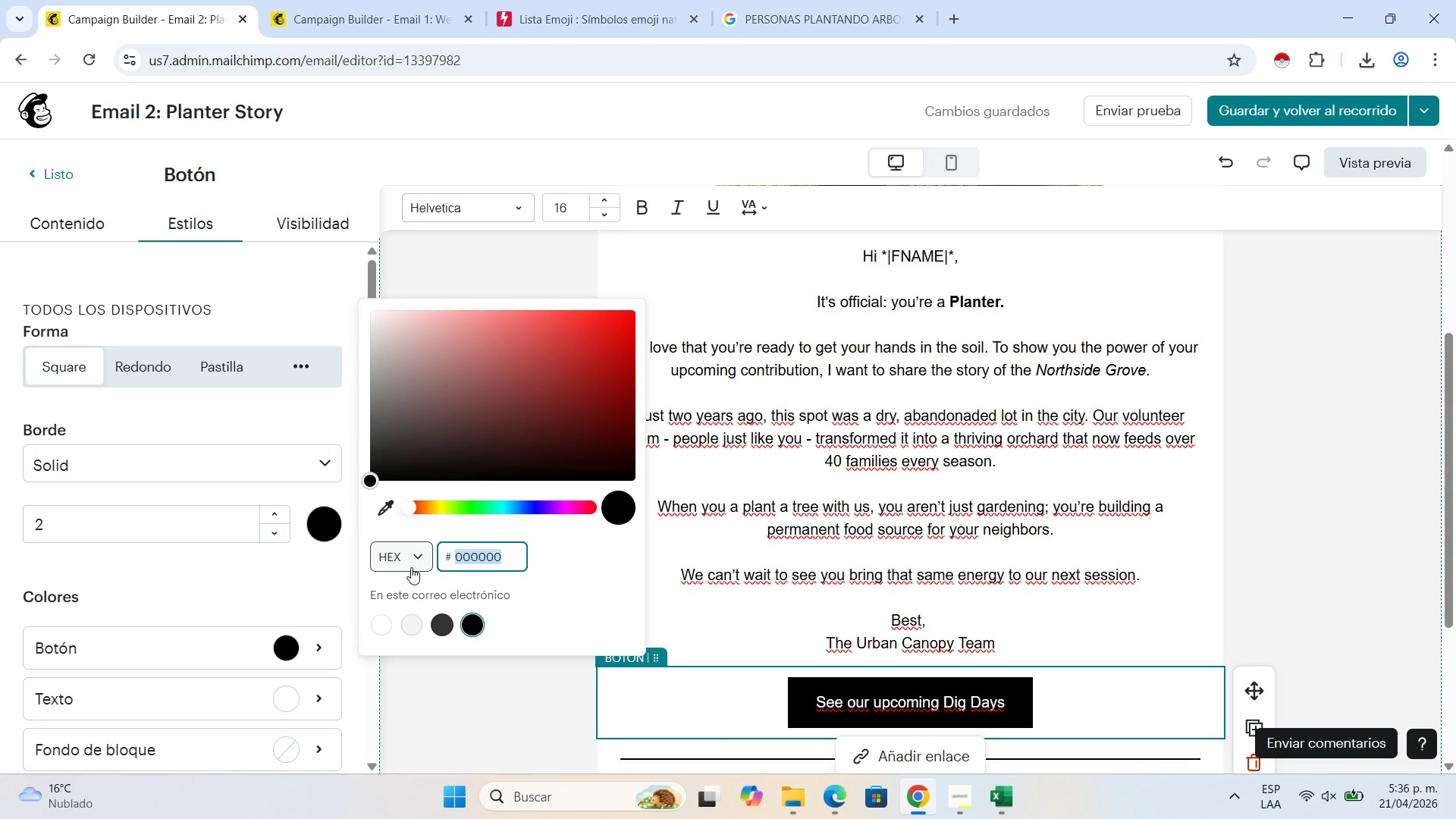 
key(Control+V)
 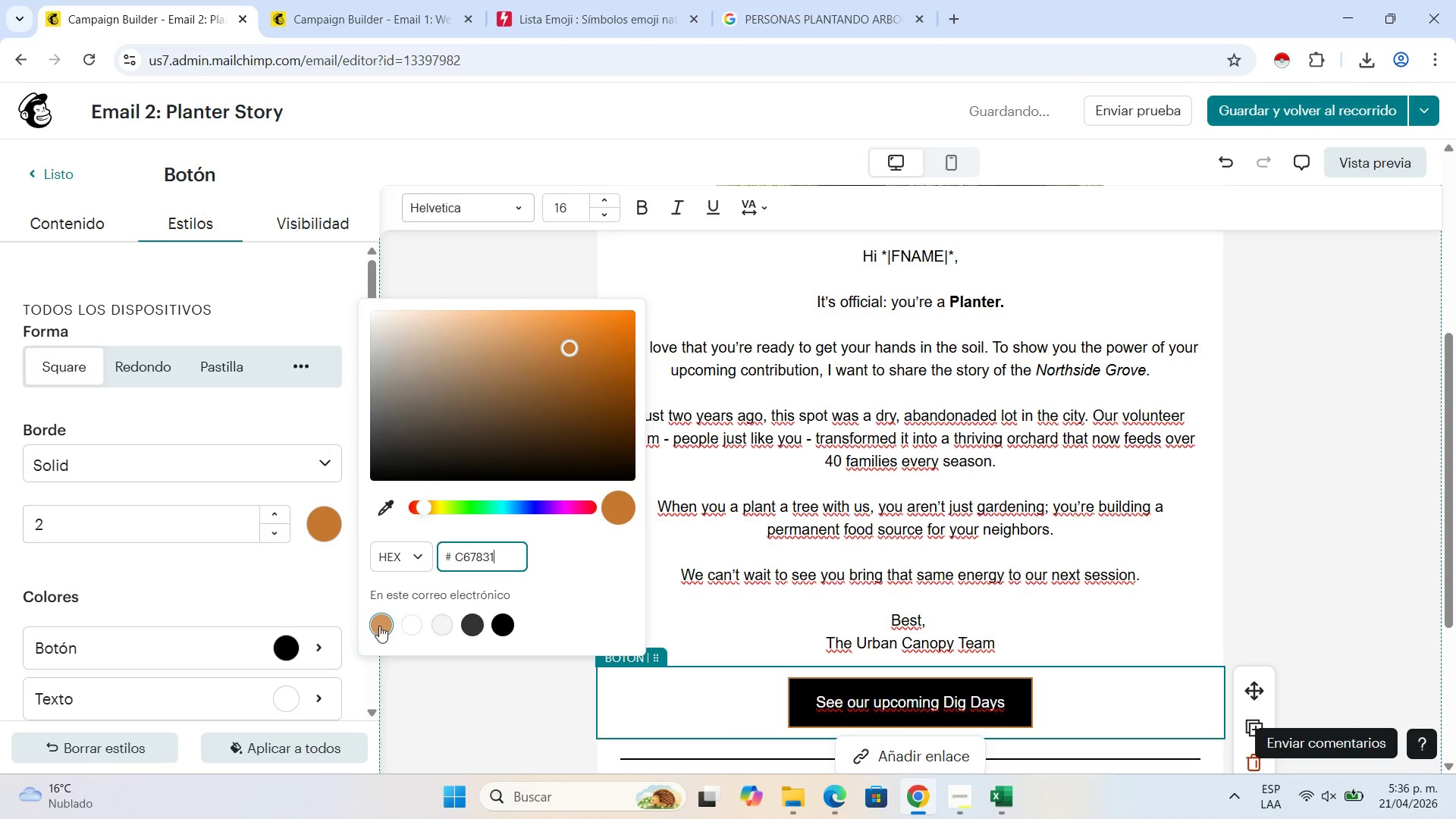 
left_click([383, 624])
 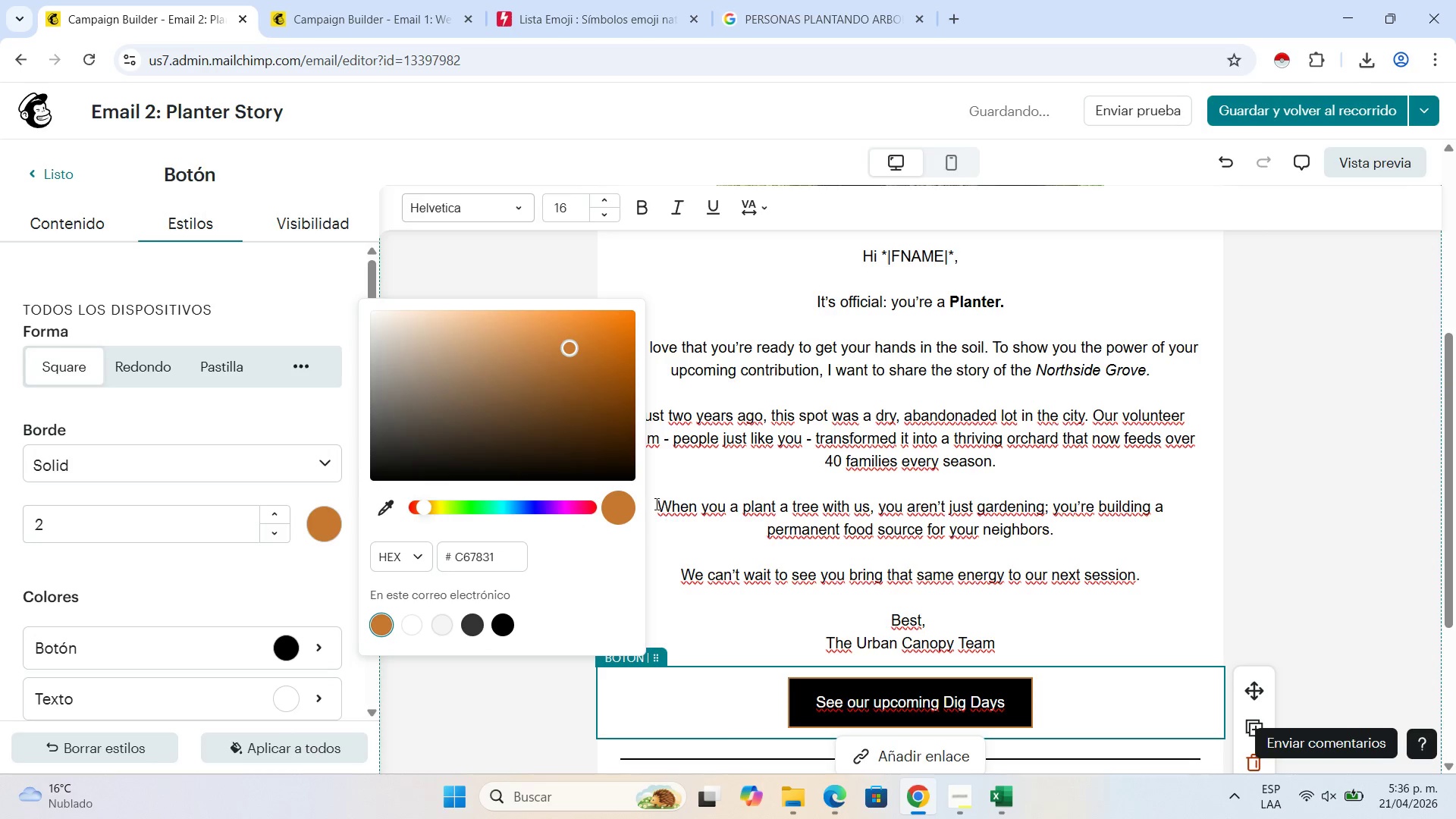 
left_click([611, 504])
 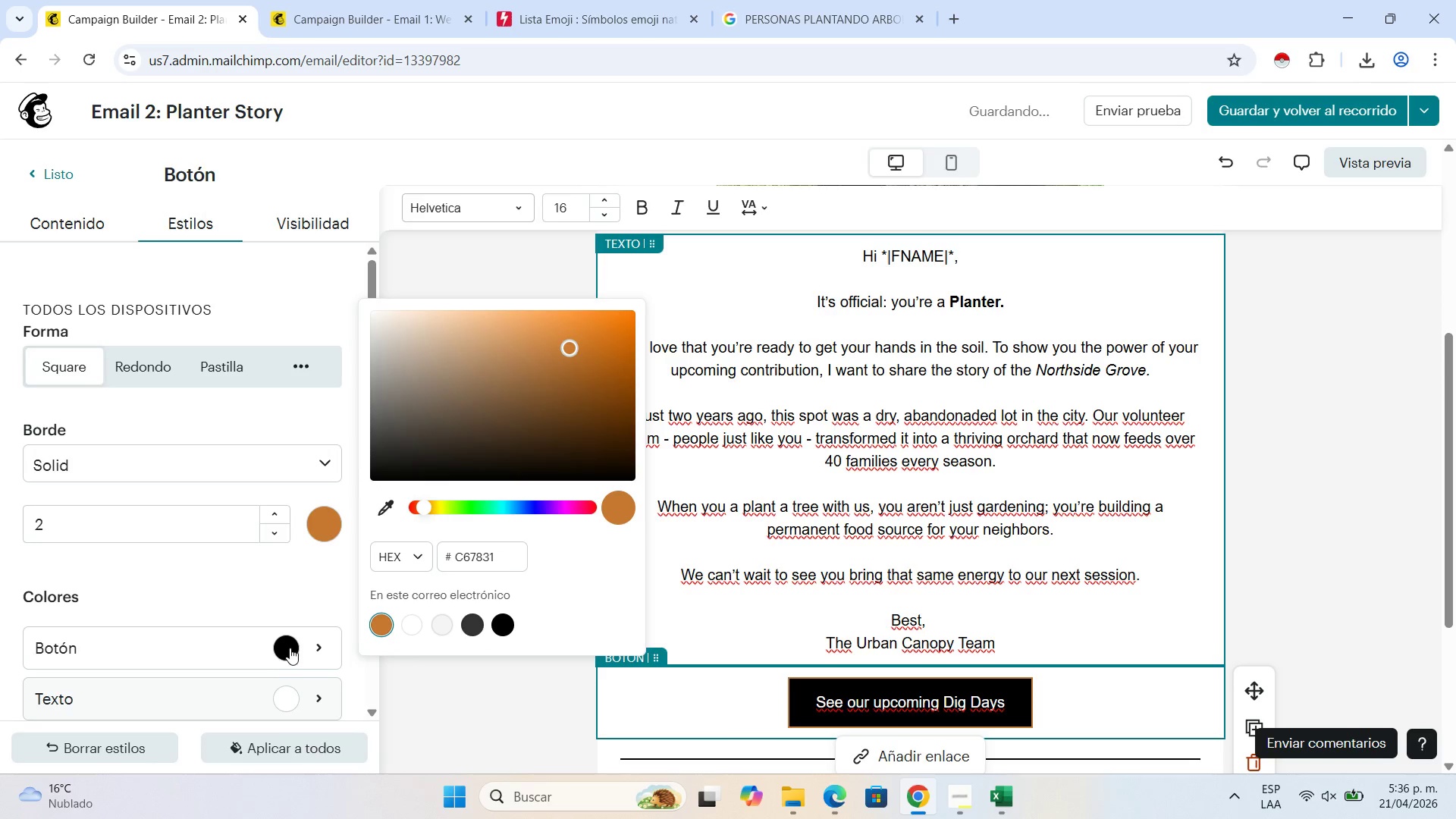 
left_click([287, 650])
 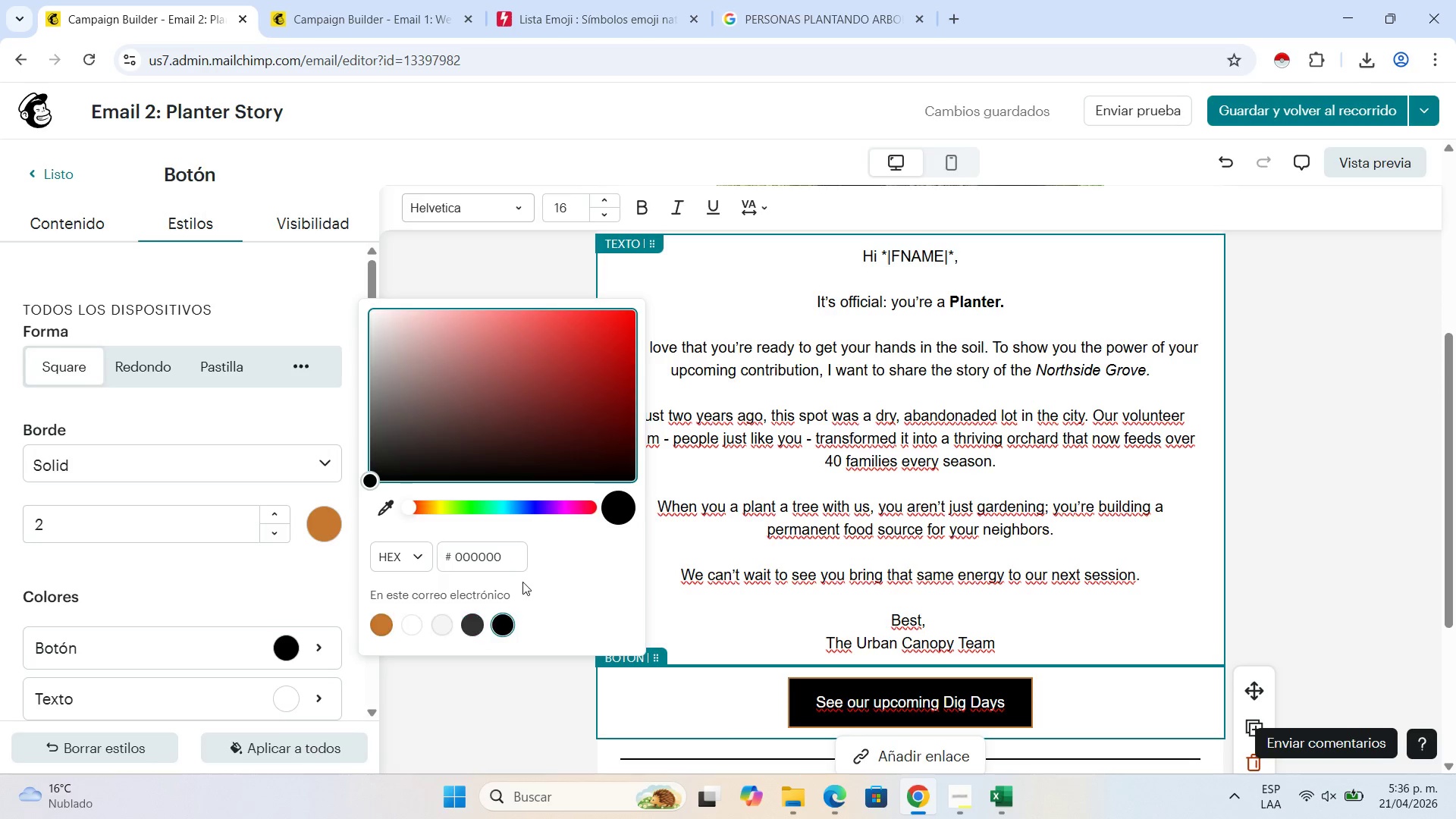 
left_click_drag(start_coordinate=[502, 553], to_coordinate=[410, 559])
 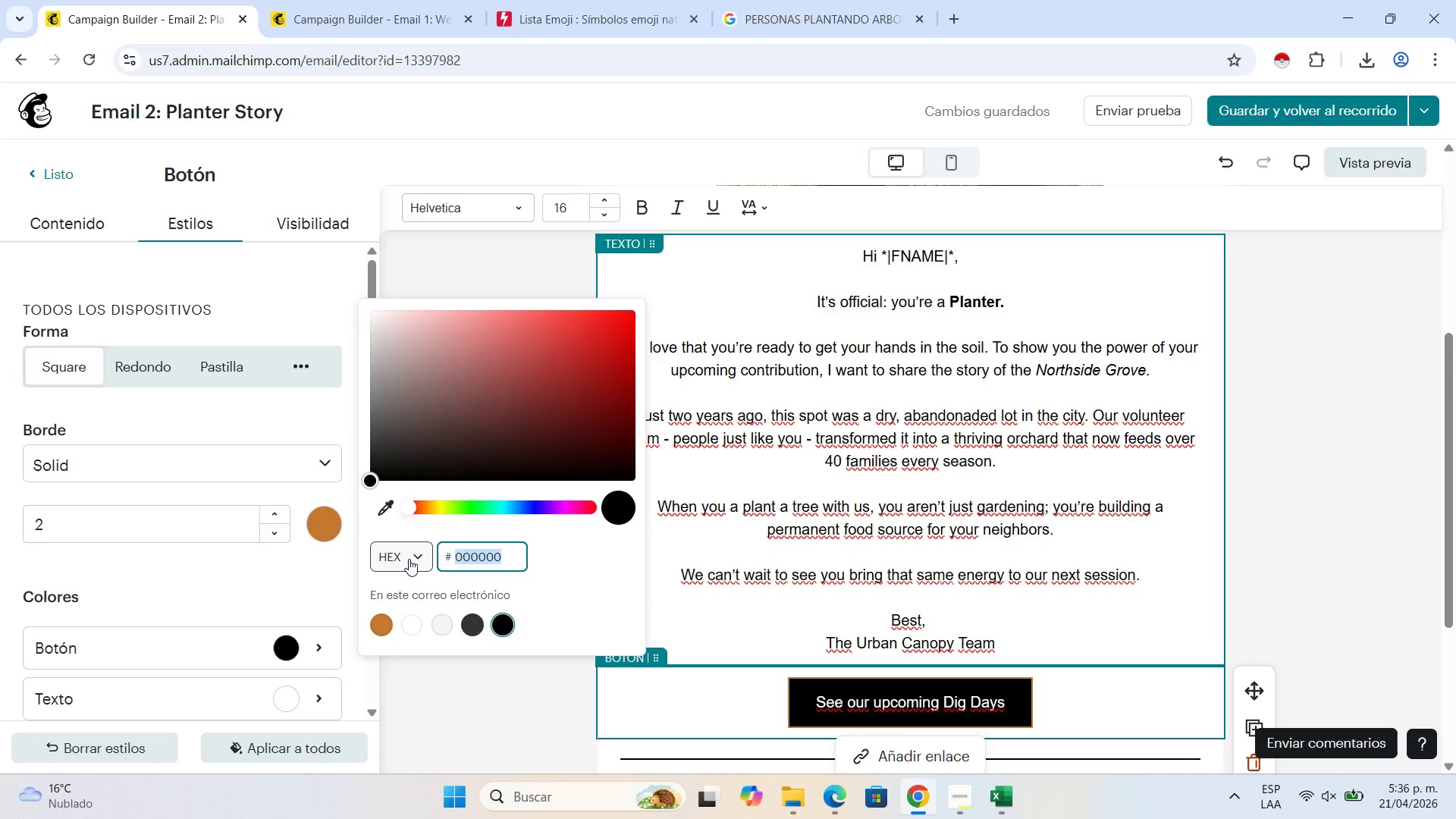 
hold_key(key=ControlLeft, duration=0.41)
 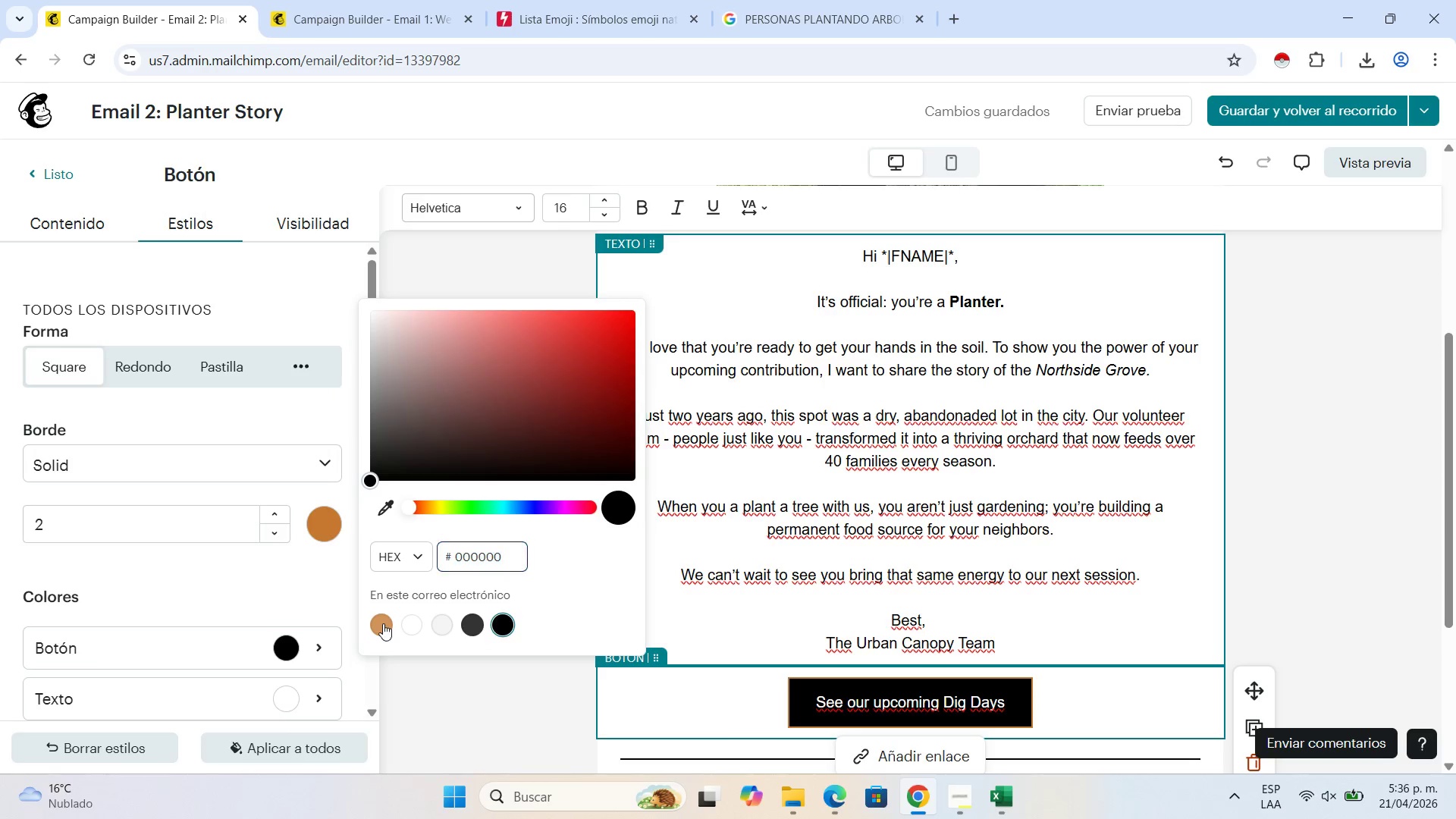 
left_click([383, 623])
 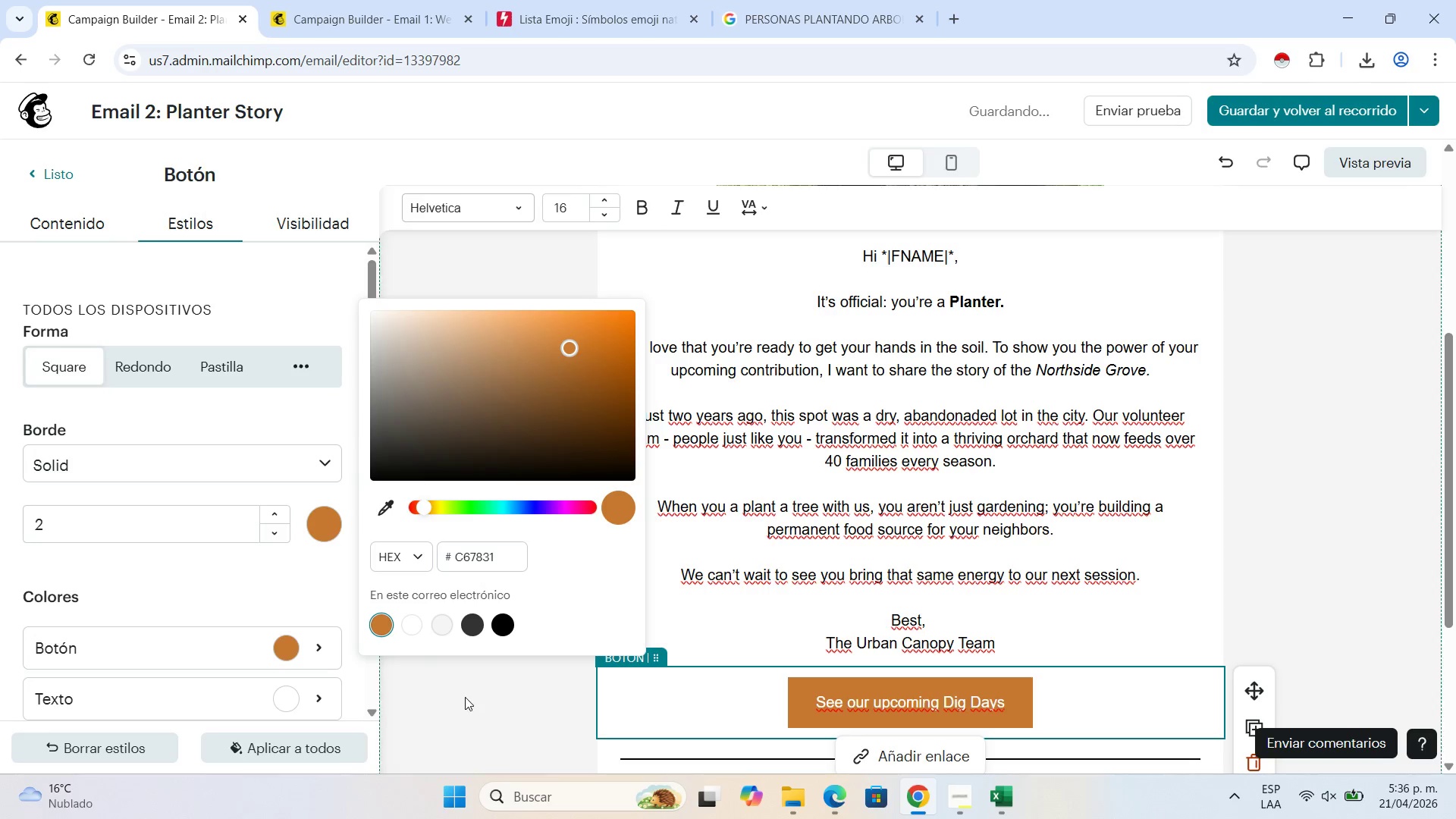 
left_click([465, 695])
 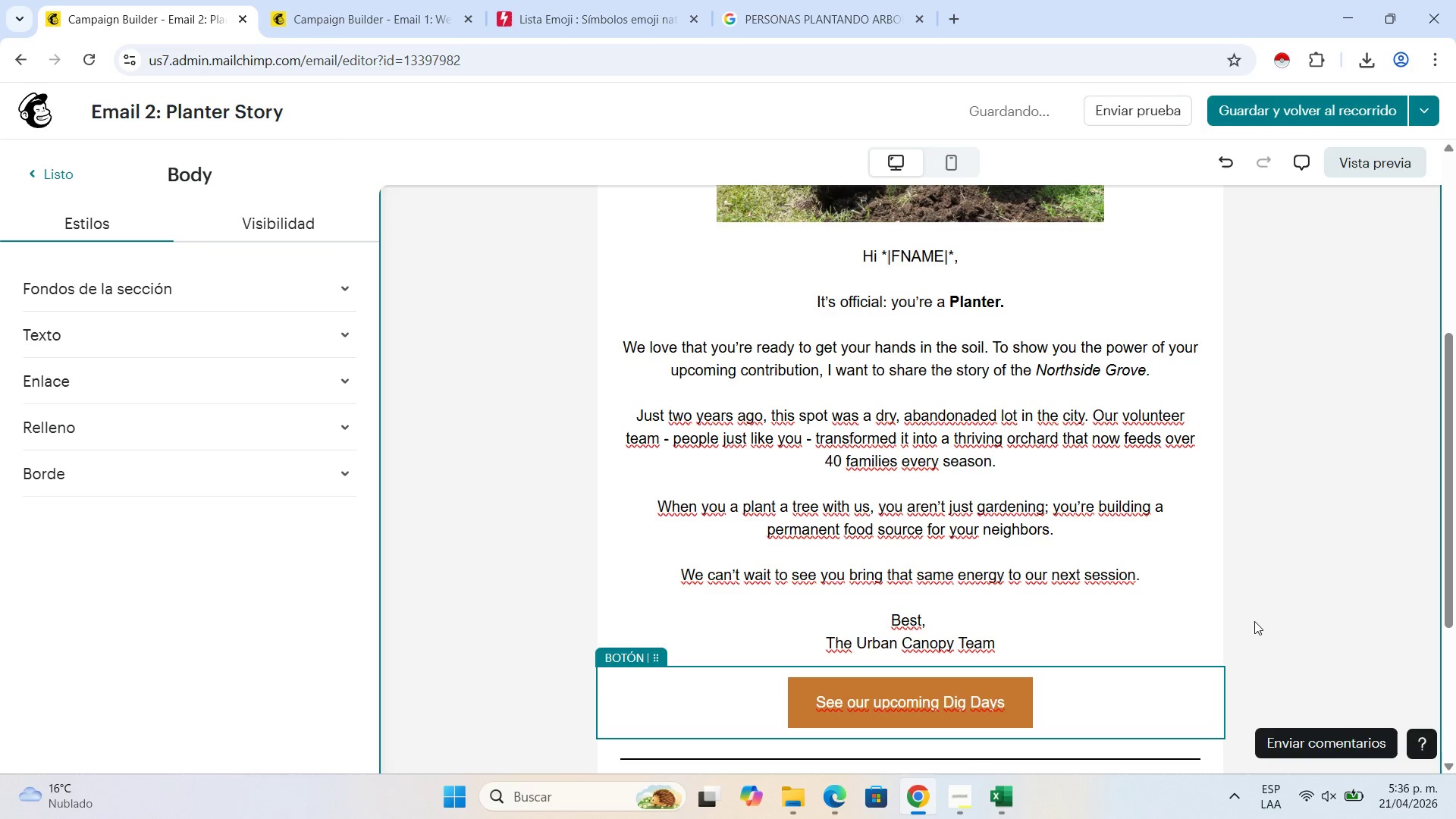 
left_click([1292, 591])
 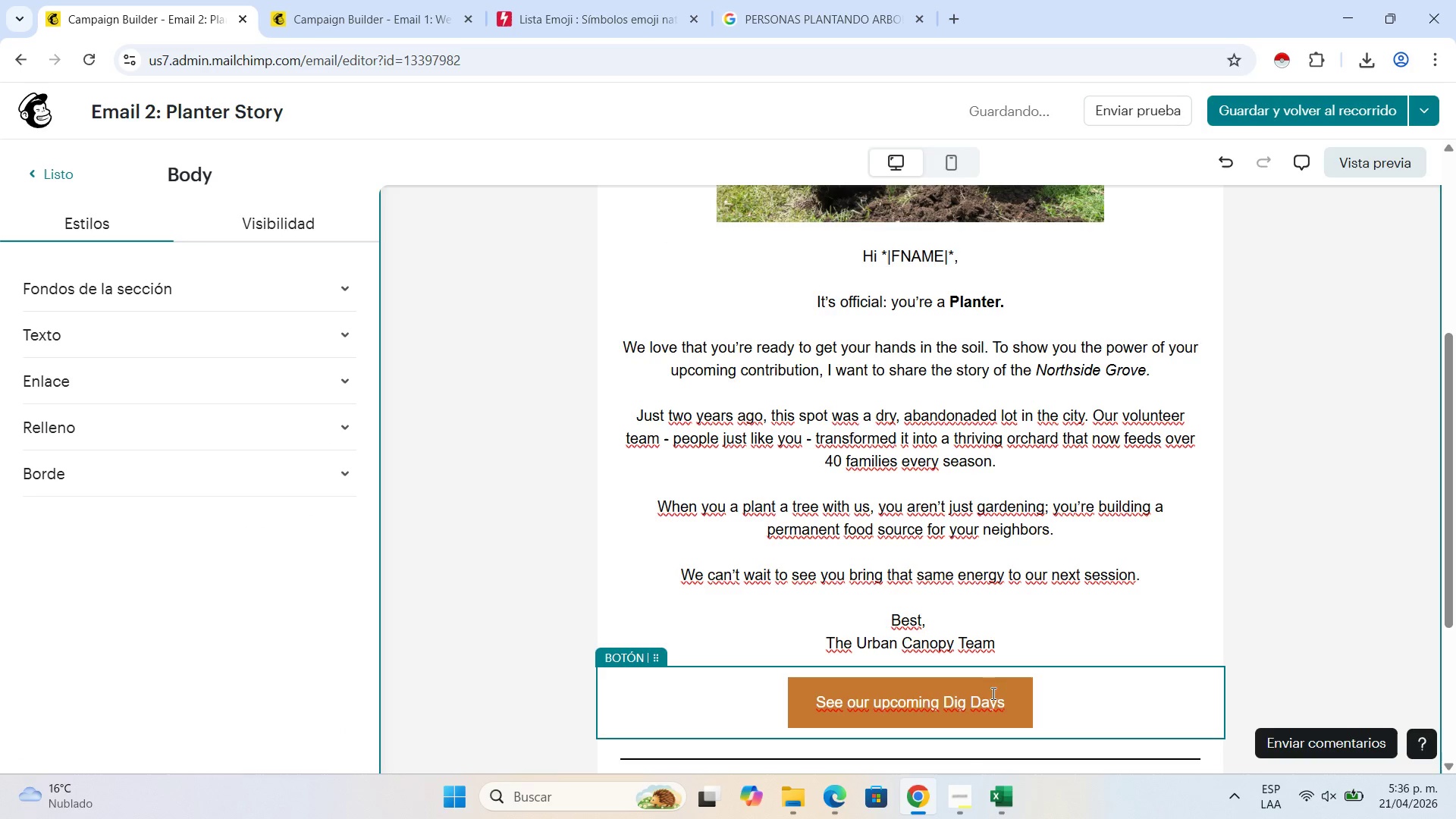 
left_click([992, 693])
 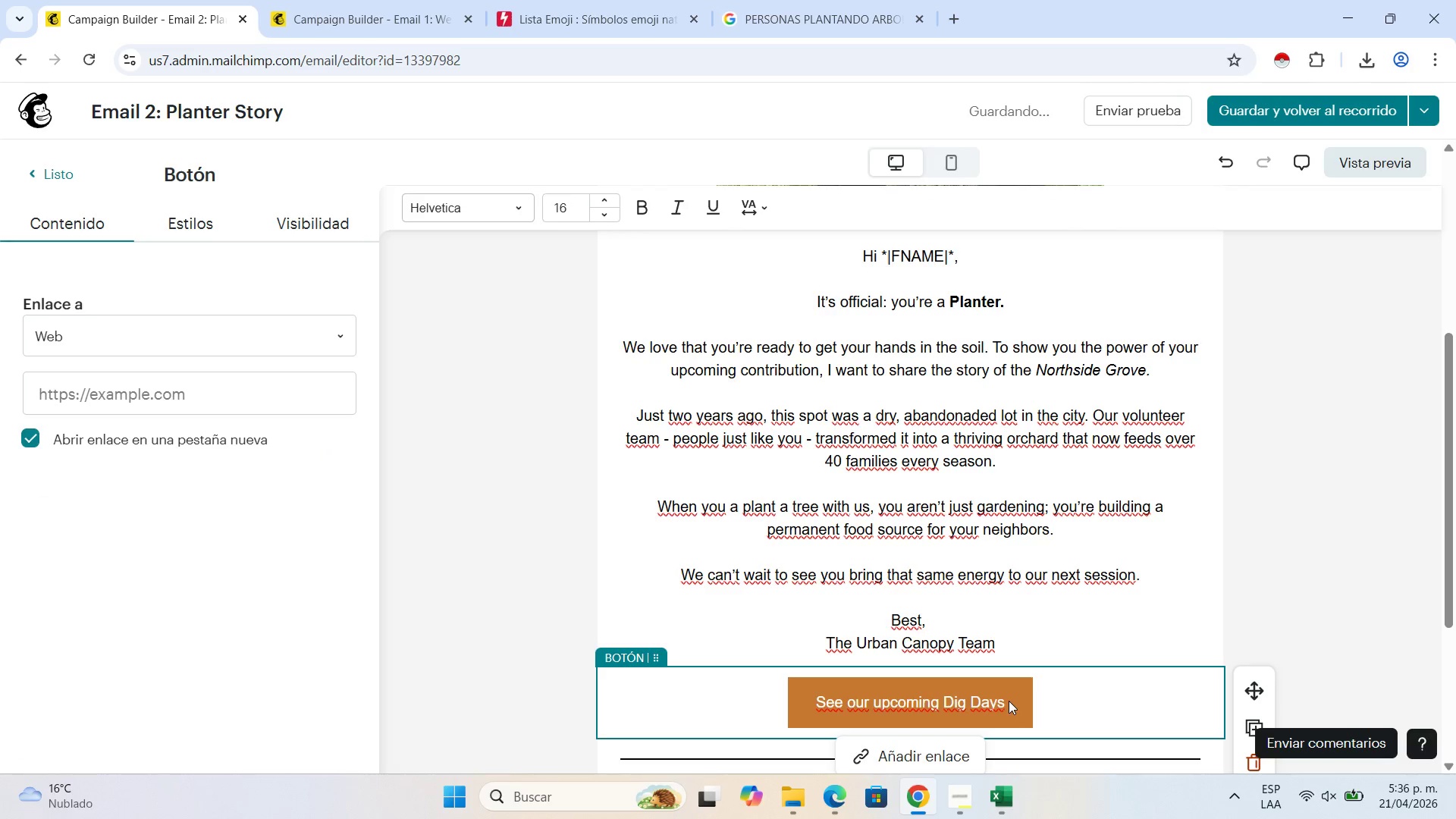 
double_click([1009, 701])
 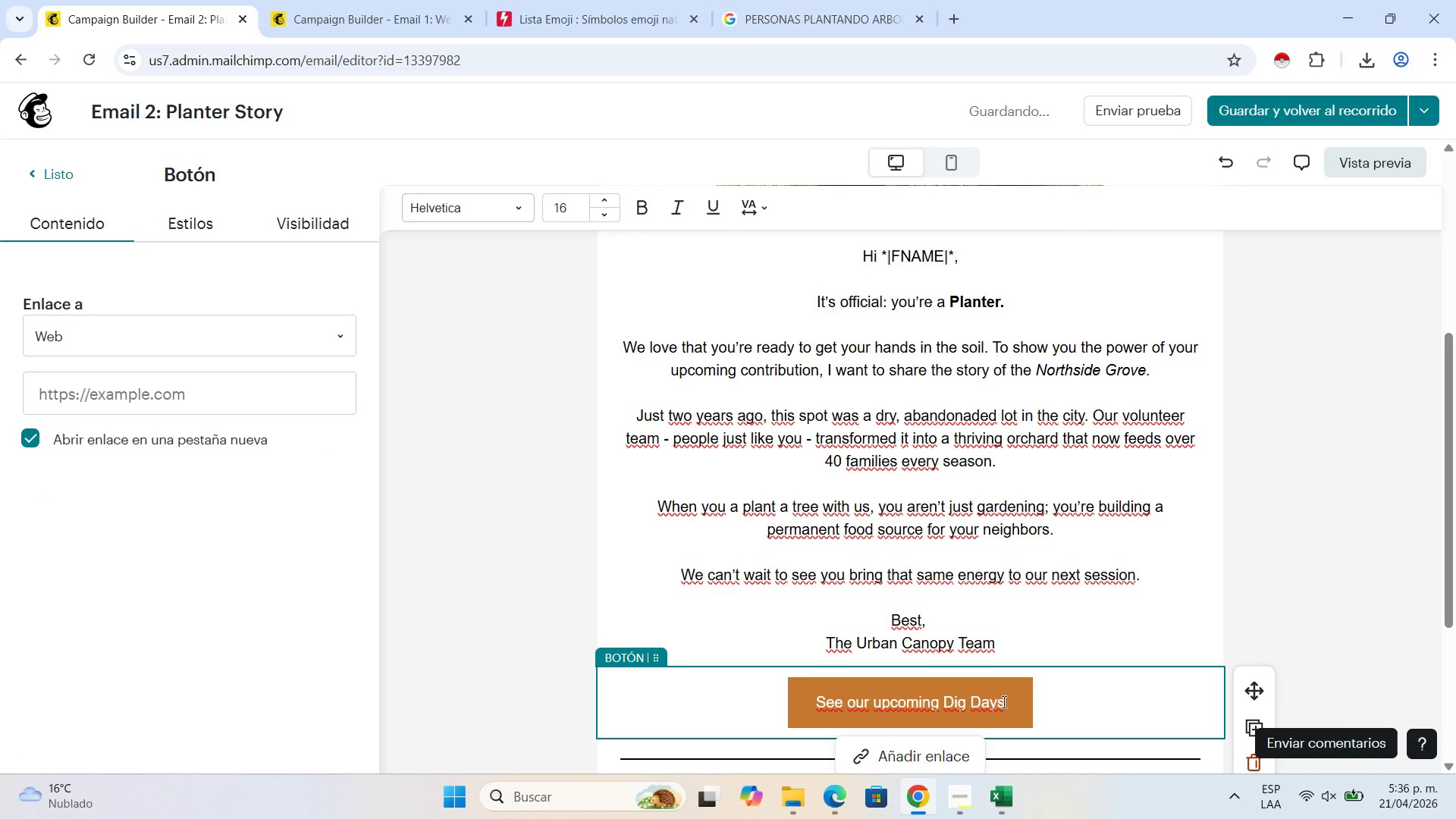 
left_click_drag(start_coordinate=[1003, 701], to_coordinate=[817, 708])
 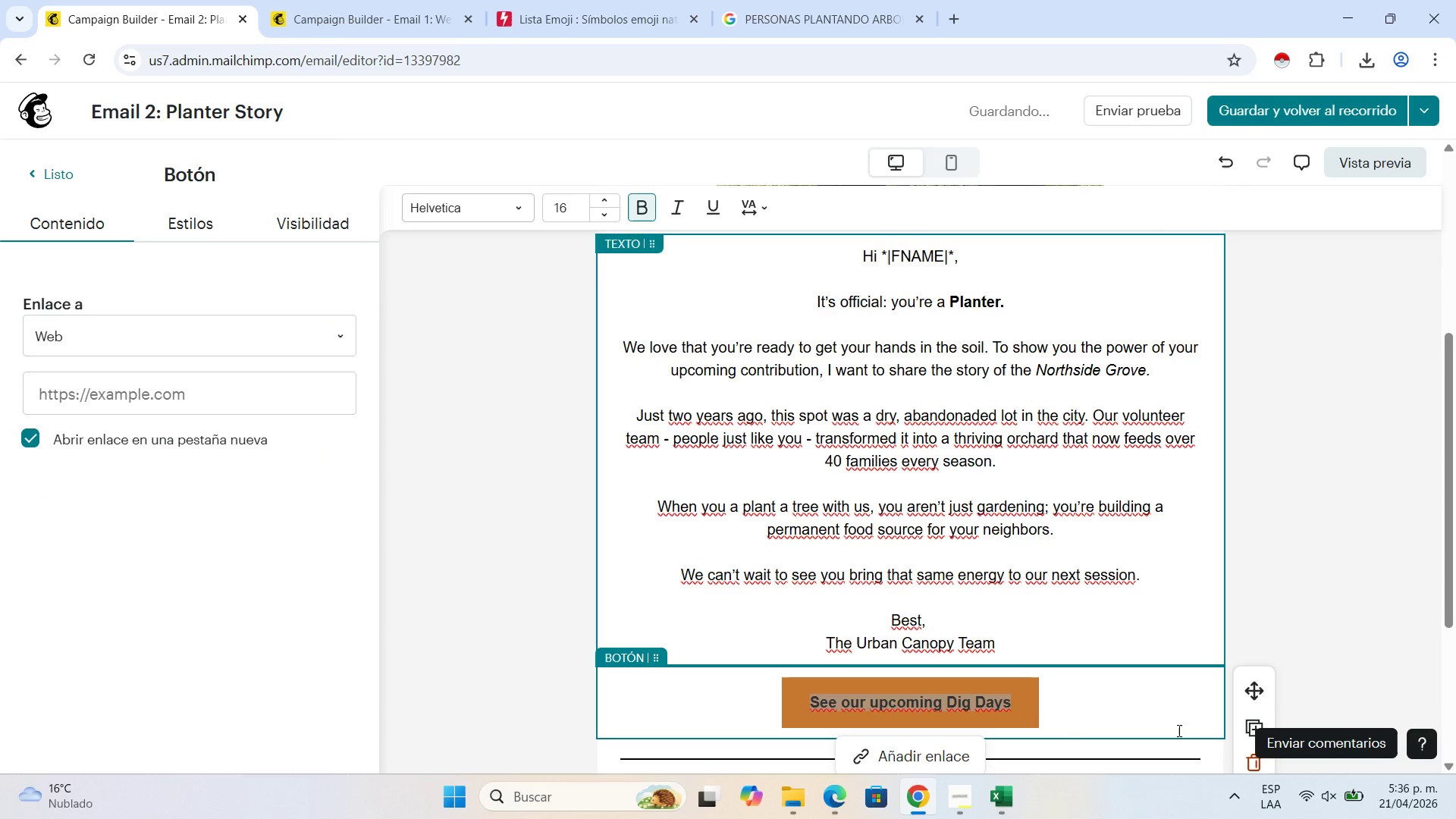 
left_click([1302, 534])
 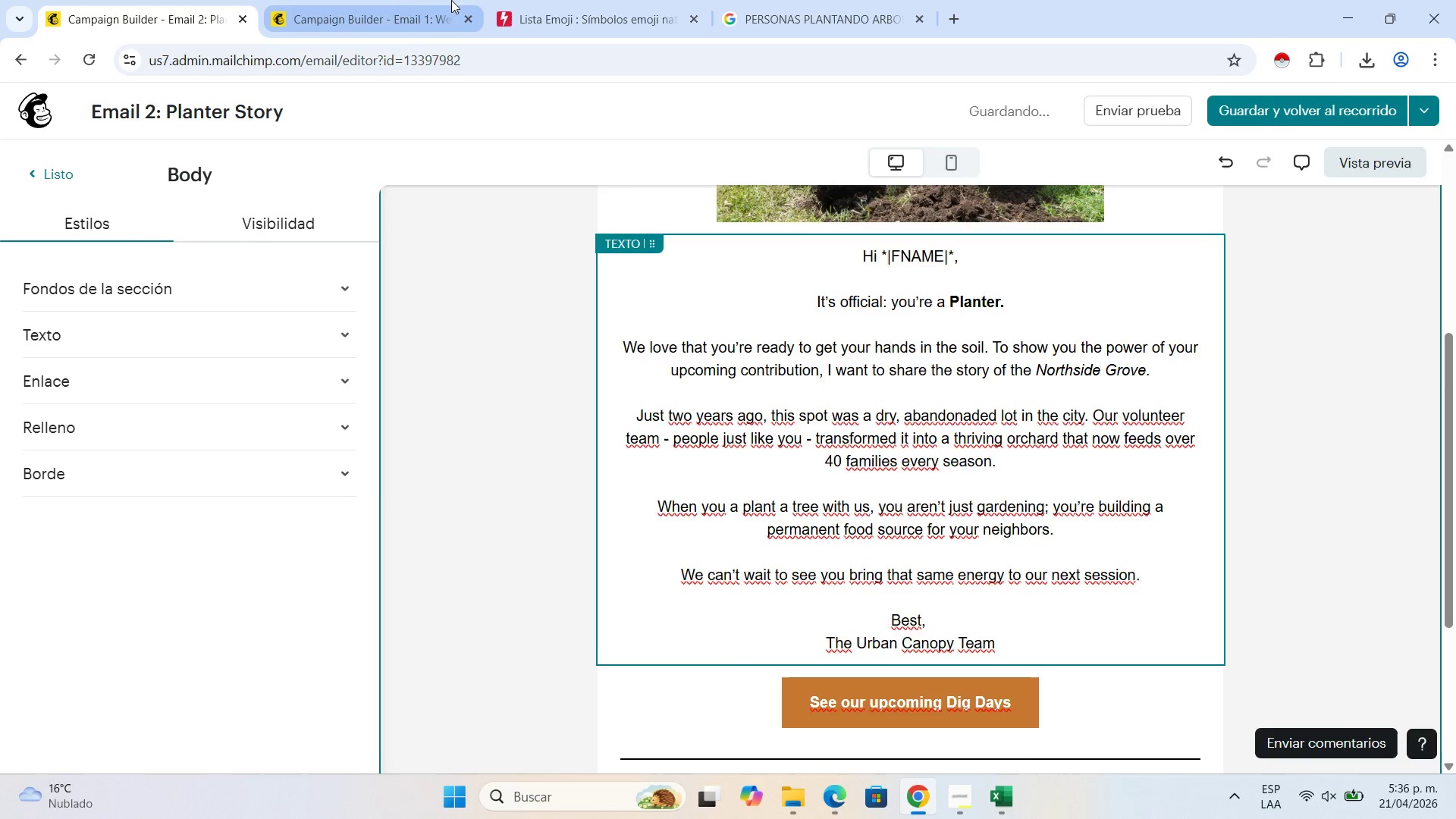 
left_click([406, 0])
 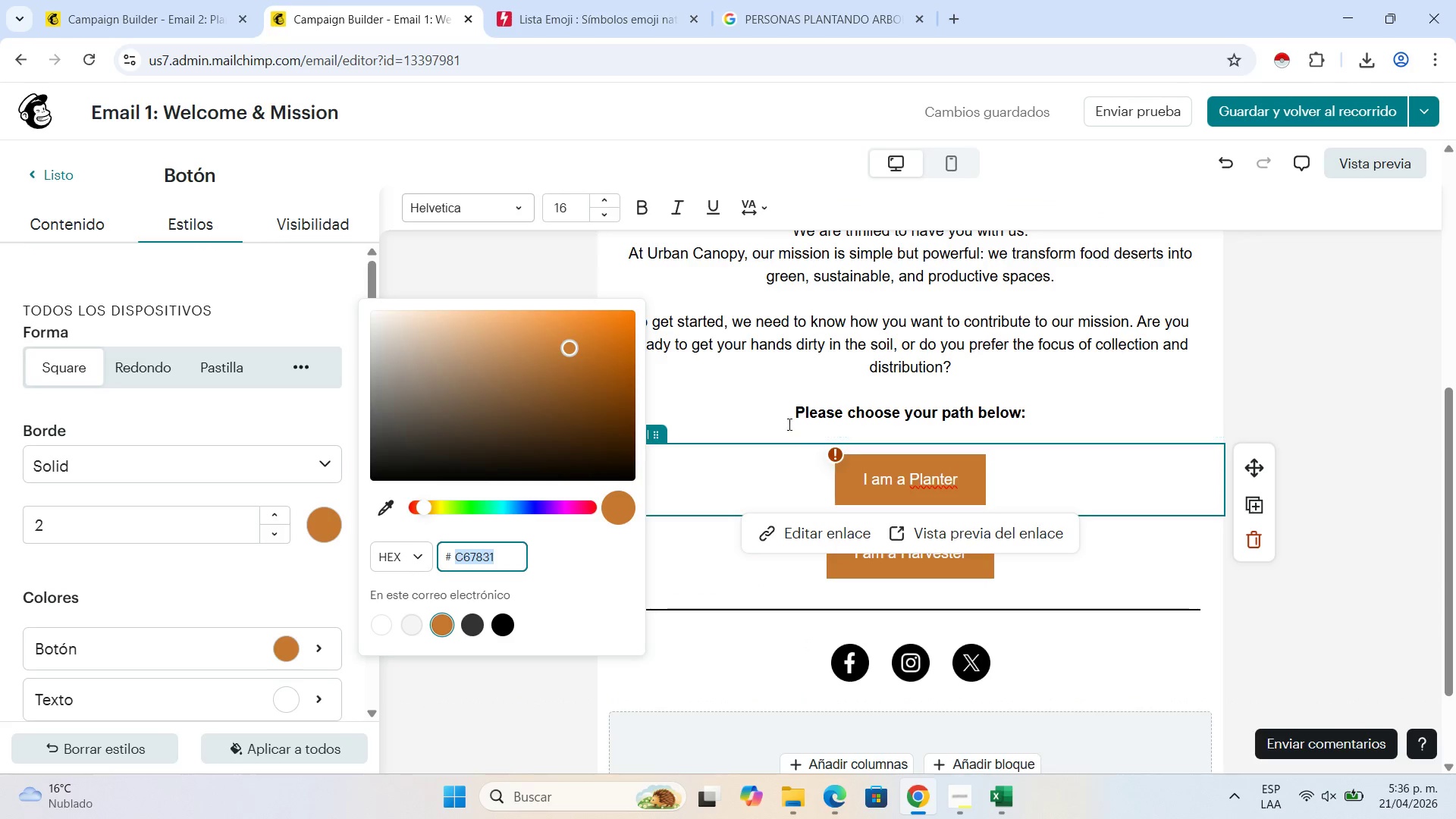 
left_click([832, 454])
 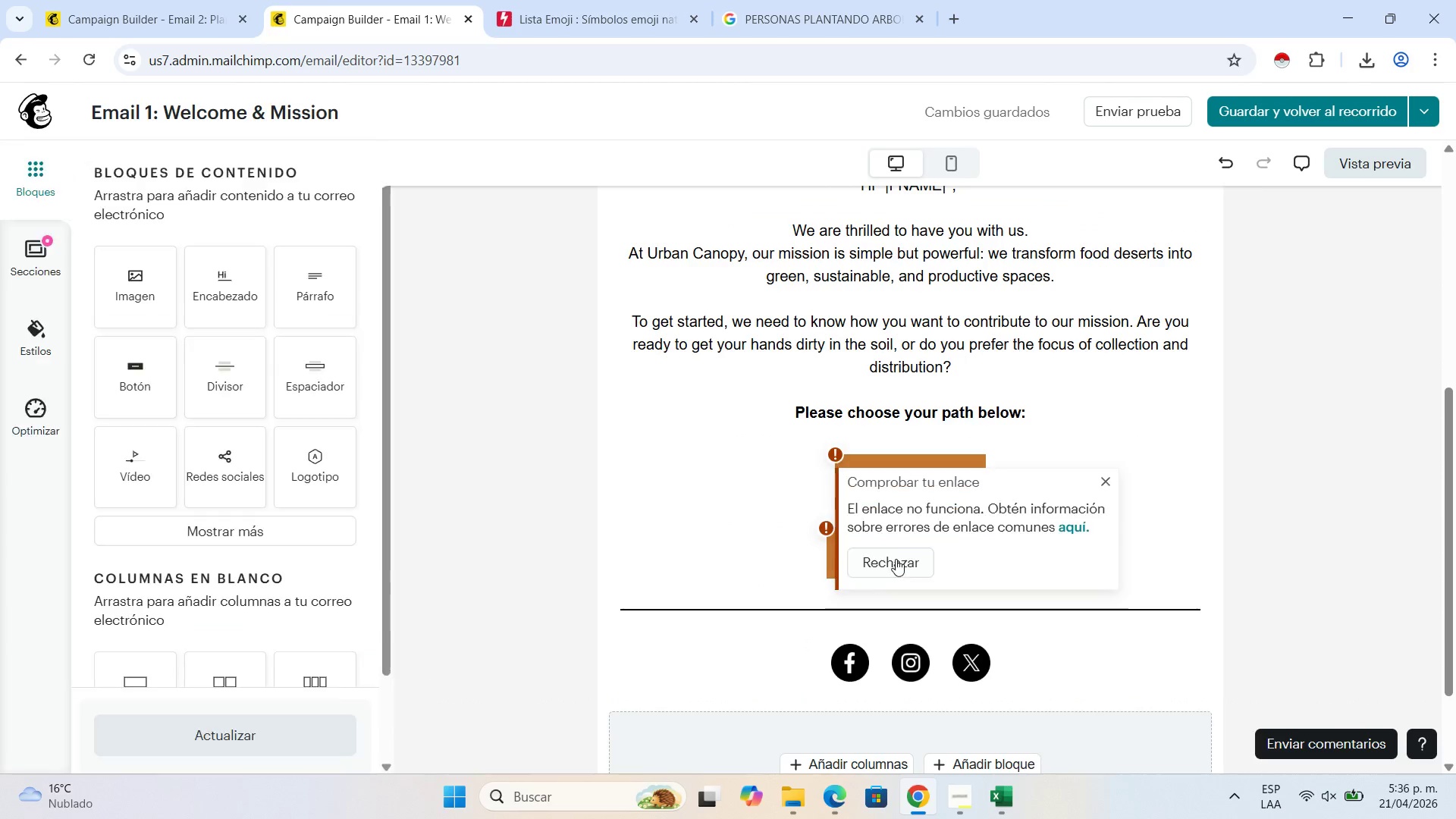 
left_click([896, 557])
 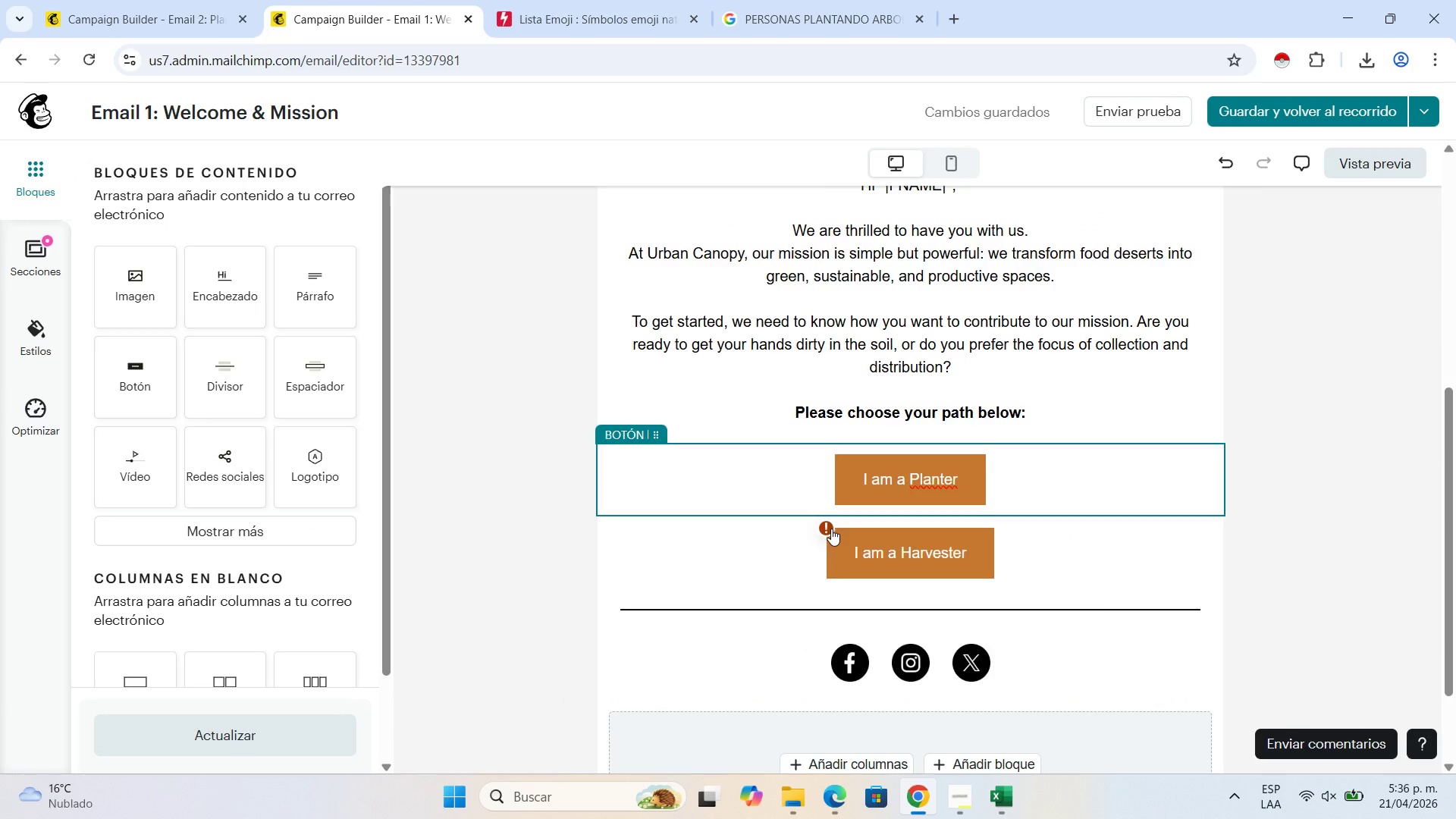 
left_click([831, 529])
 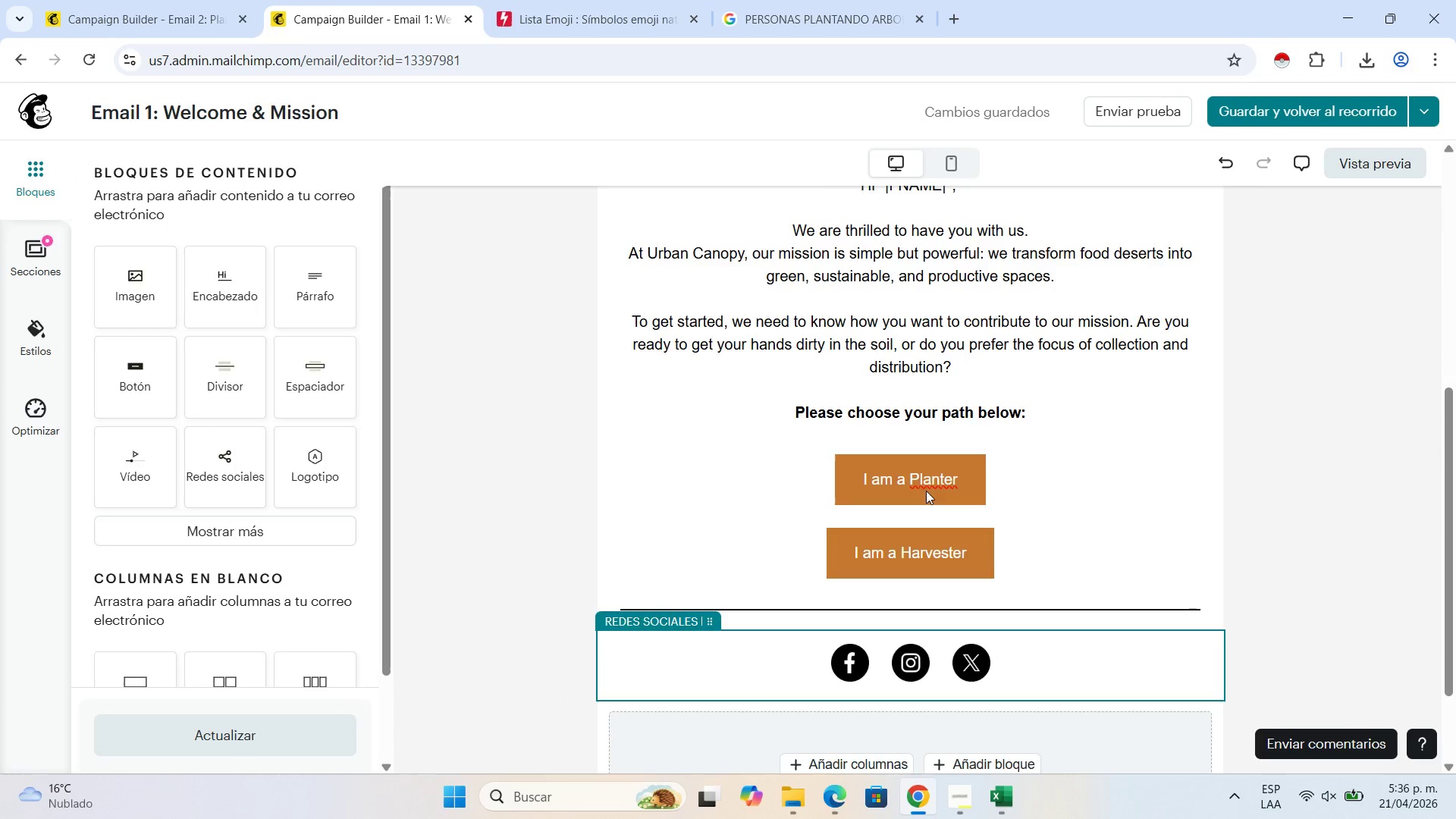 
double_click([930, 478])
 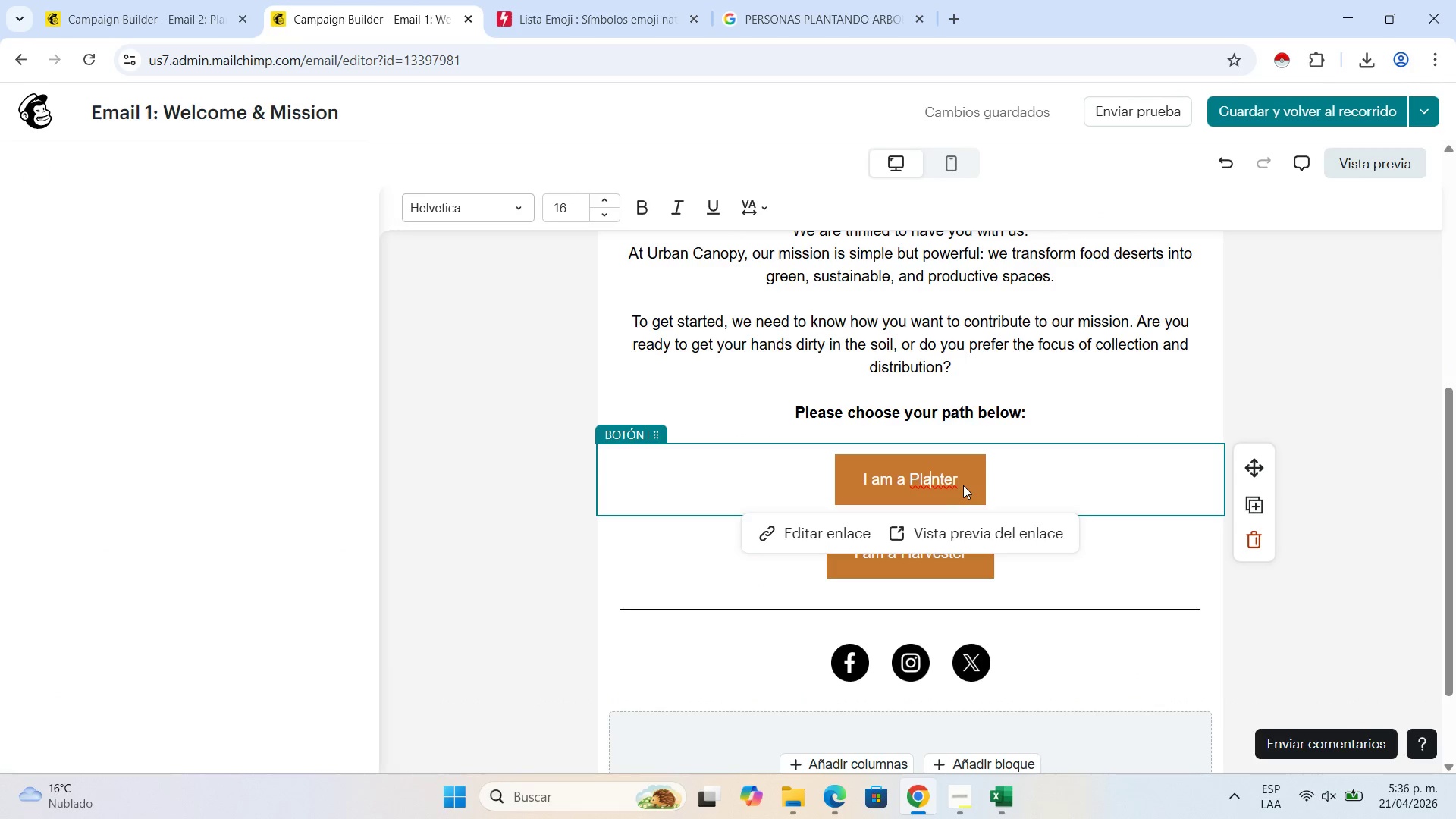 
left_click_drag(start_coordinate=[963, 485], to_coordinate=[852, 485])
 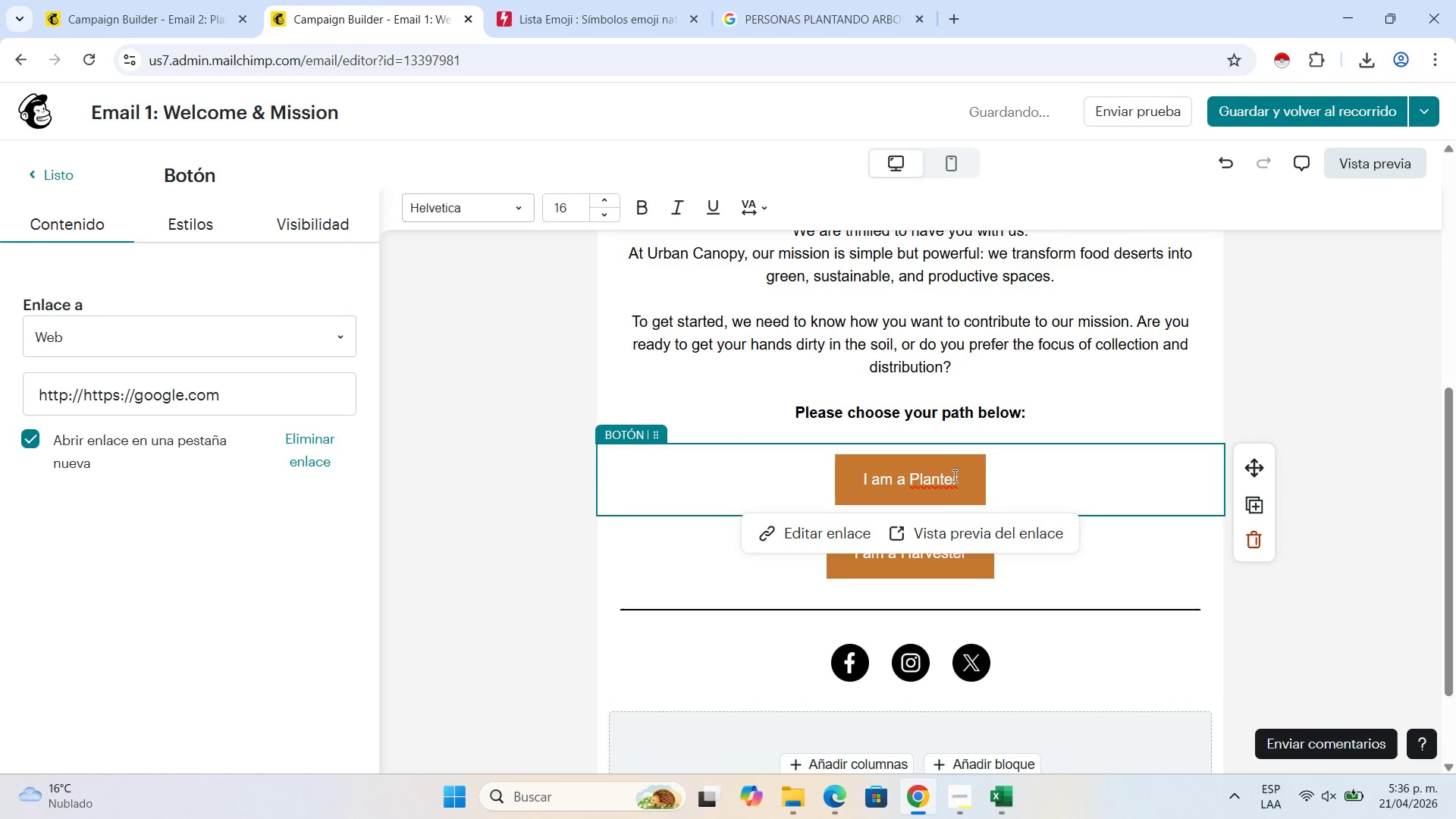 
left_click_drag(start_coordinate=[954, 474], to_coordinate=[858, 485])
 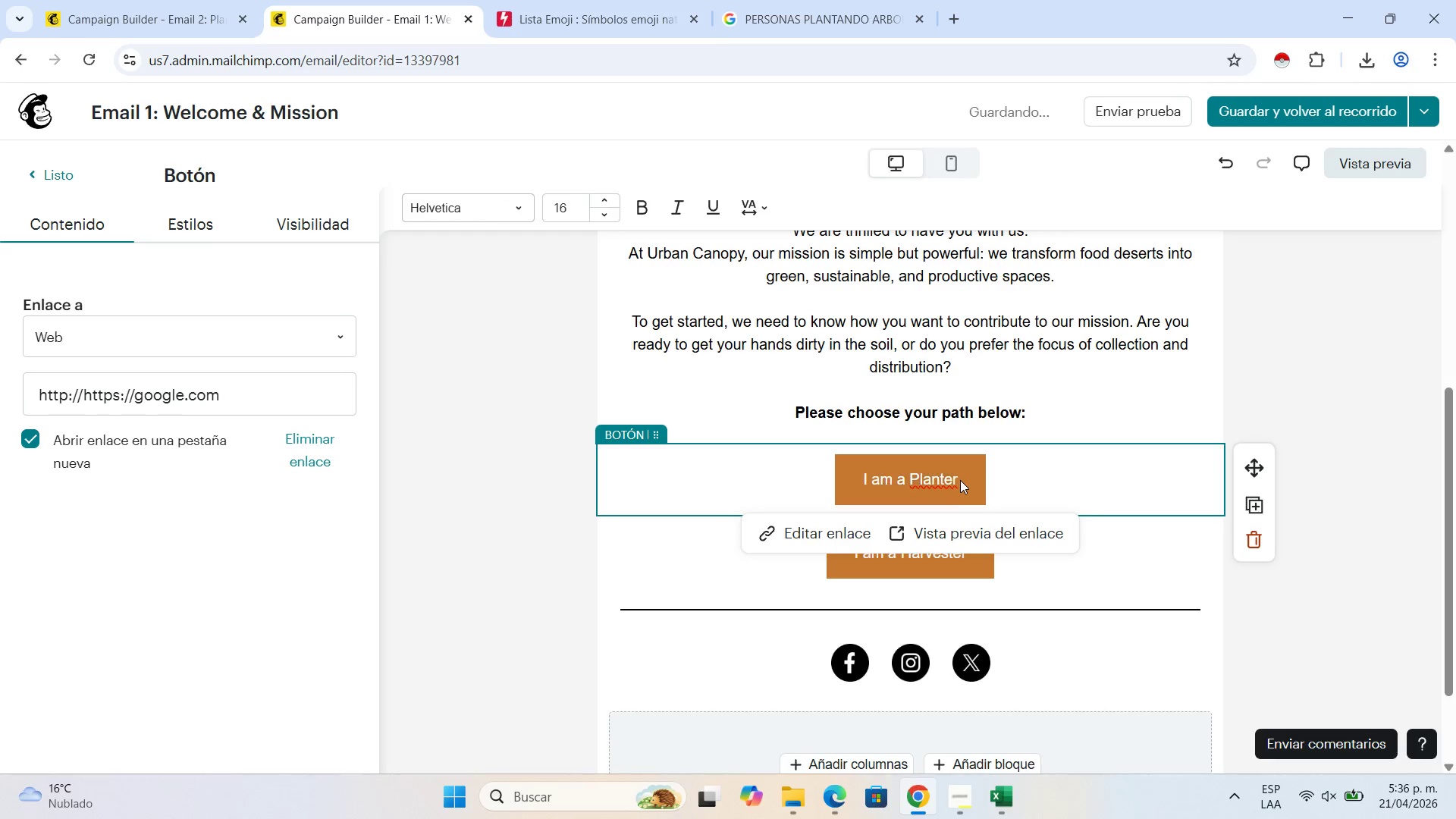 
double_click([960, 480])
 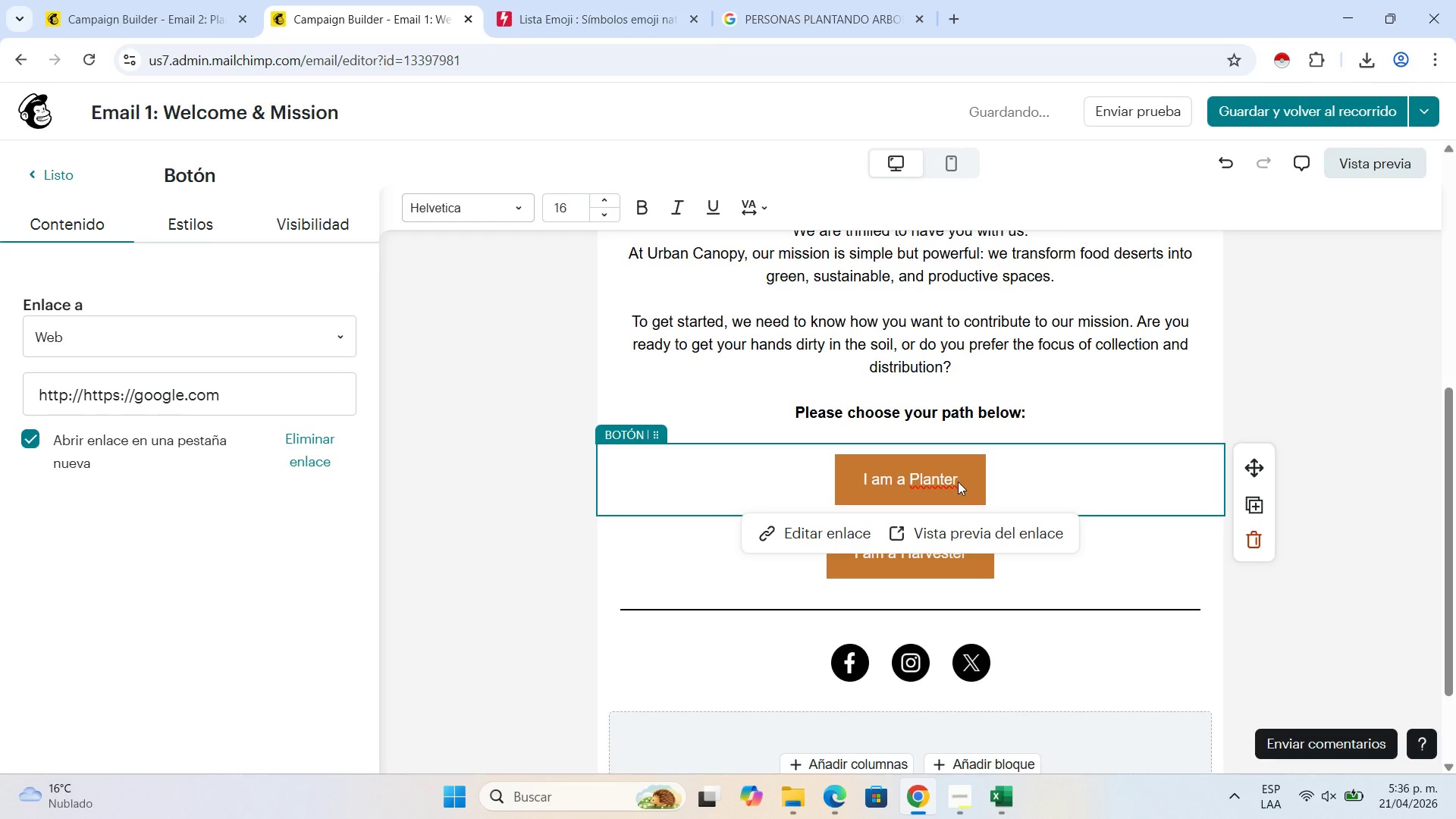 
triple_click([960, 480])
 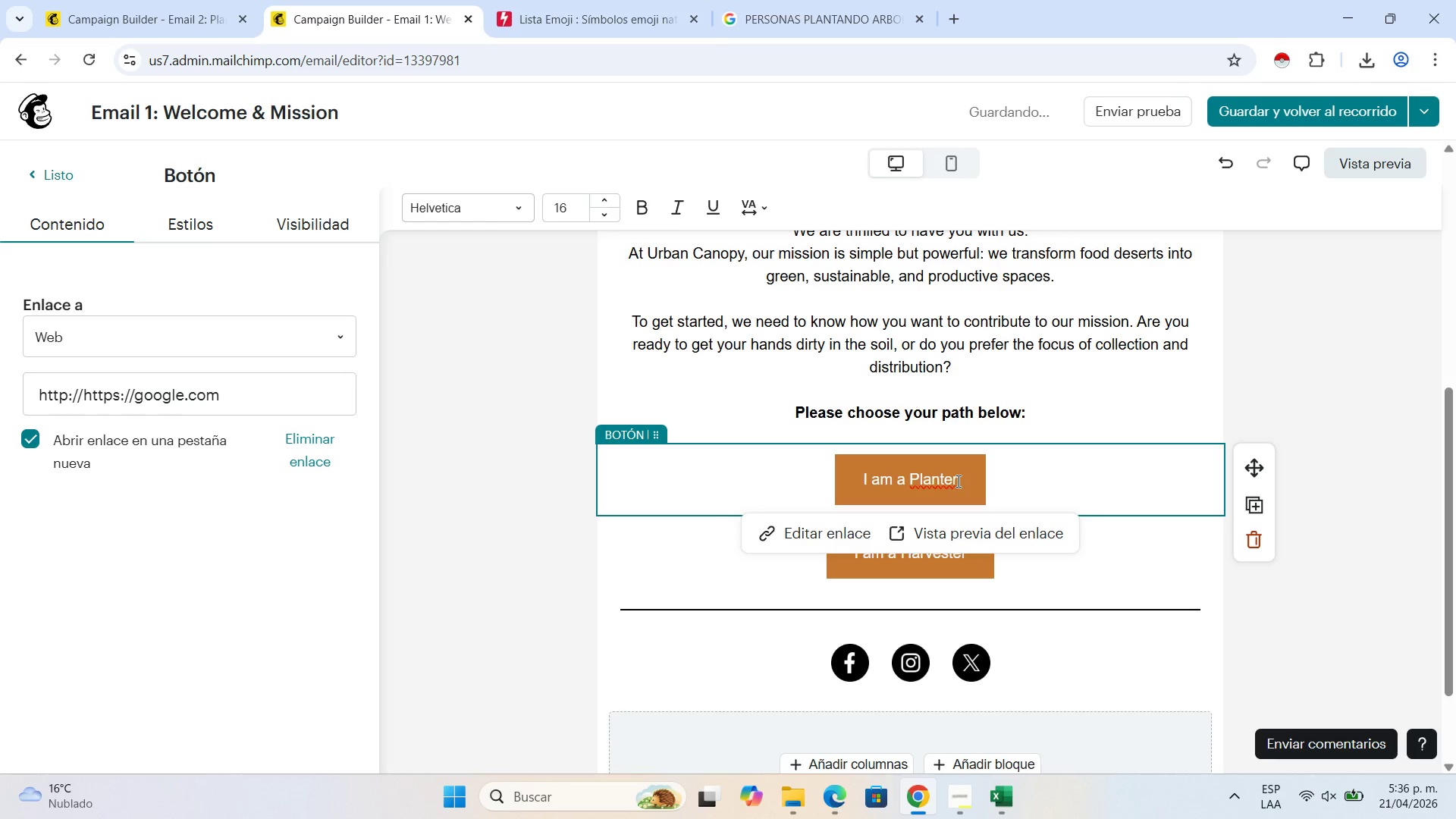 
left_click_drag(start_coordinate=[957, 481], to_coordinate=[858, 481])
 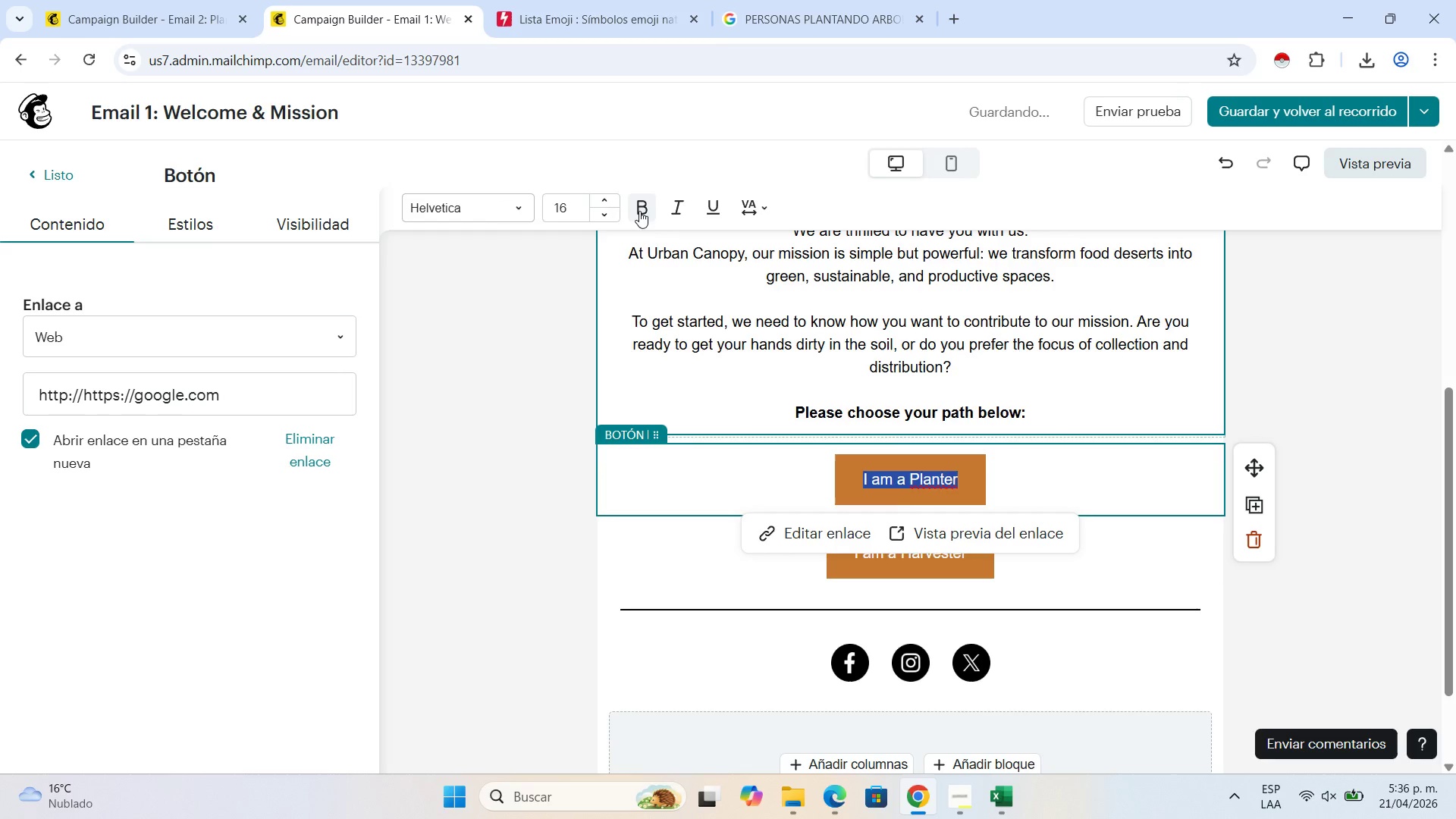 
left_click([639, 211])
 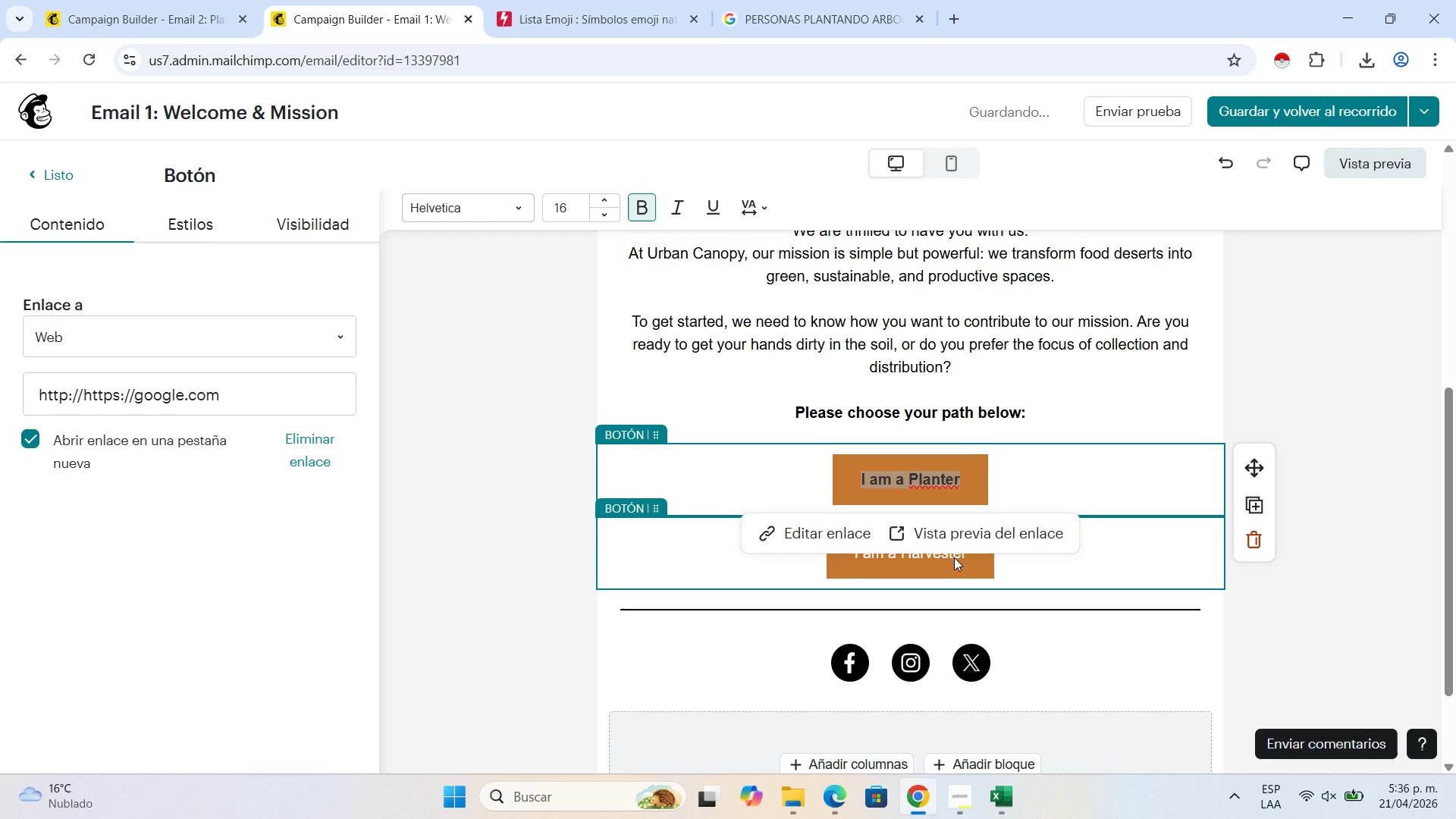 
left_click([955, 556])
 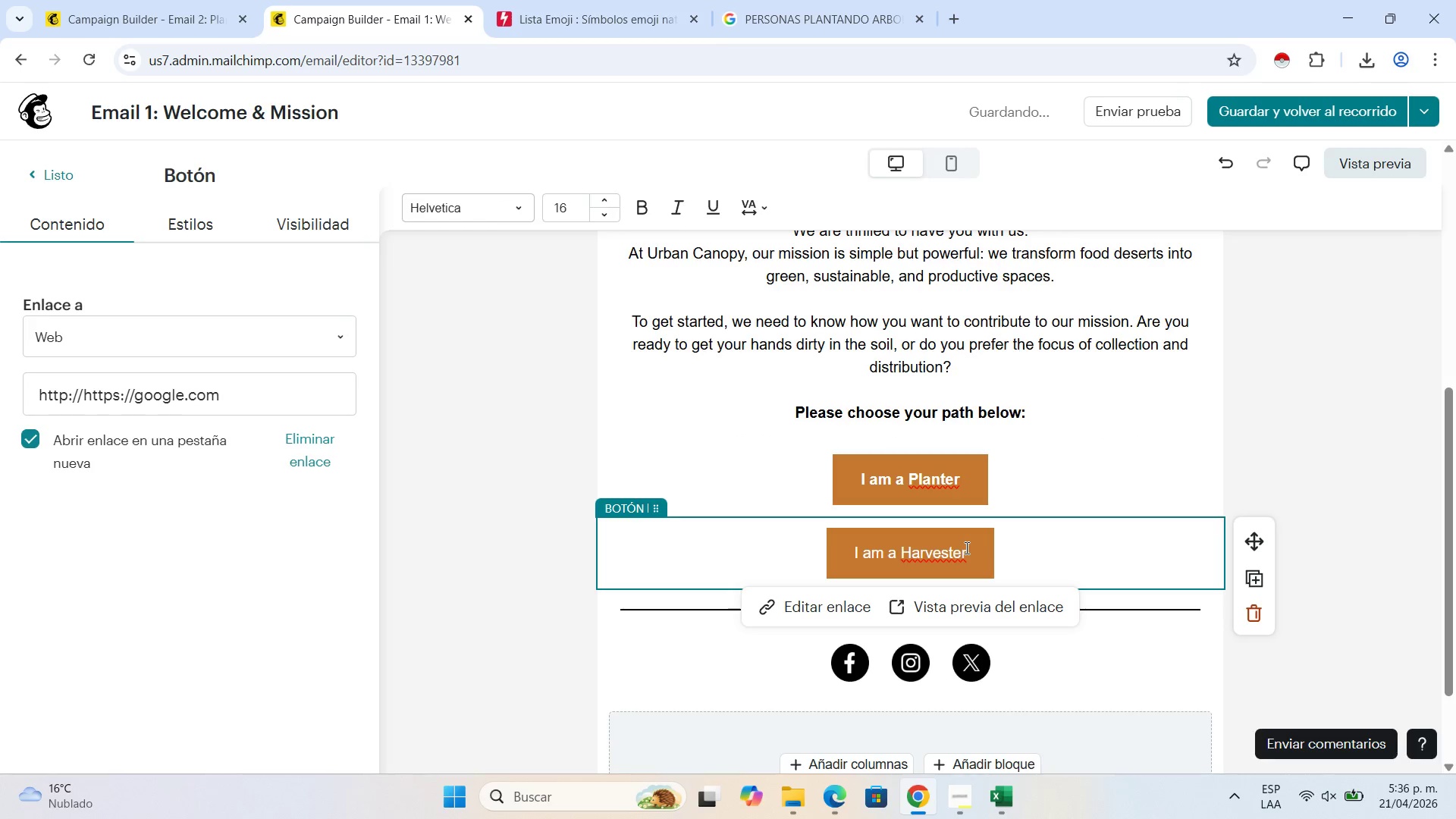 
left_click_drag(start_coordinate=[965, 548], to_coordinate=[852, 556])
 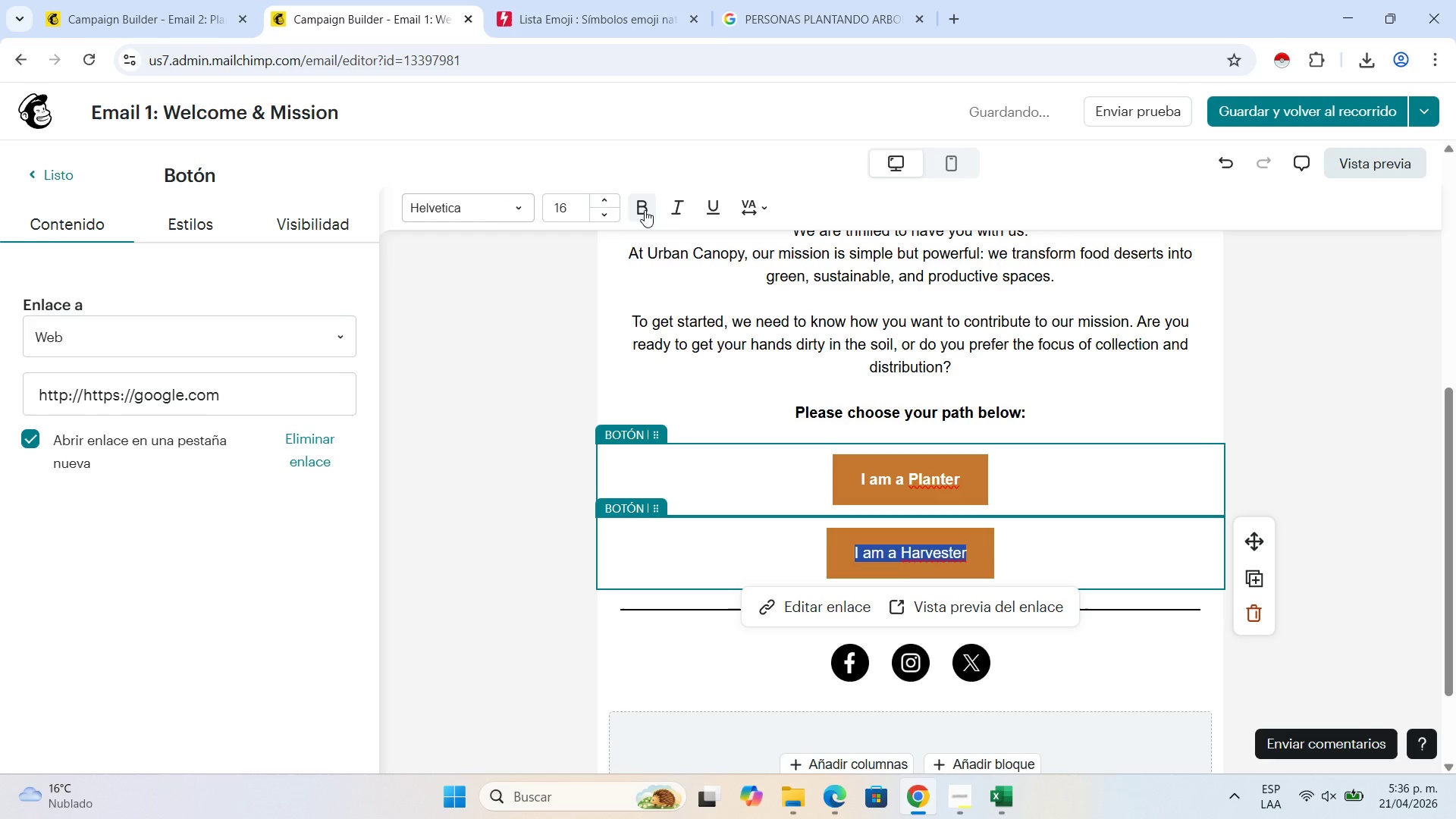 
left_click([643, 212])
 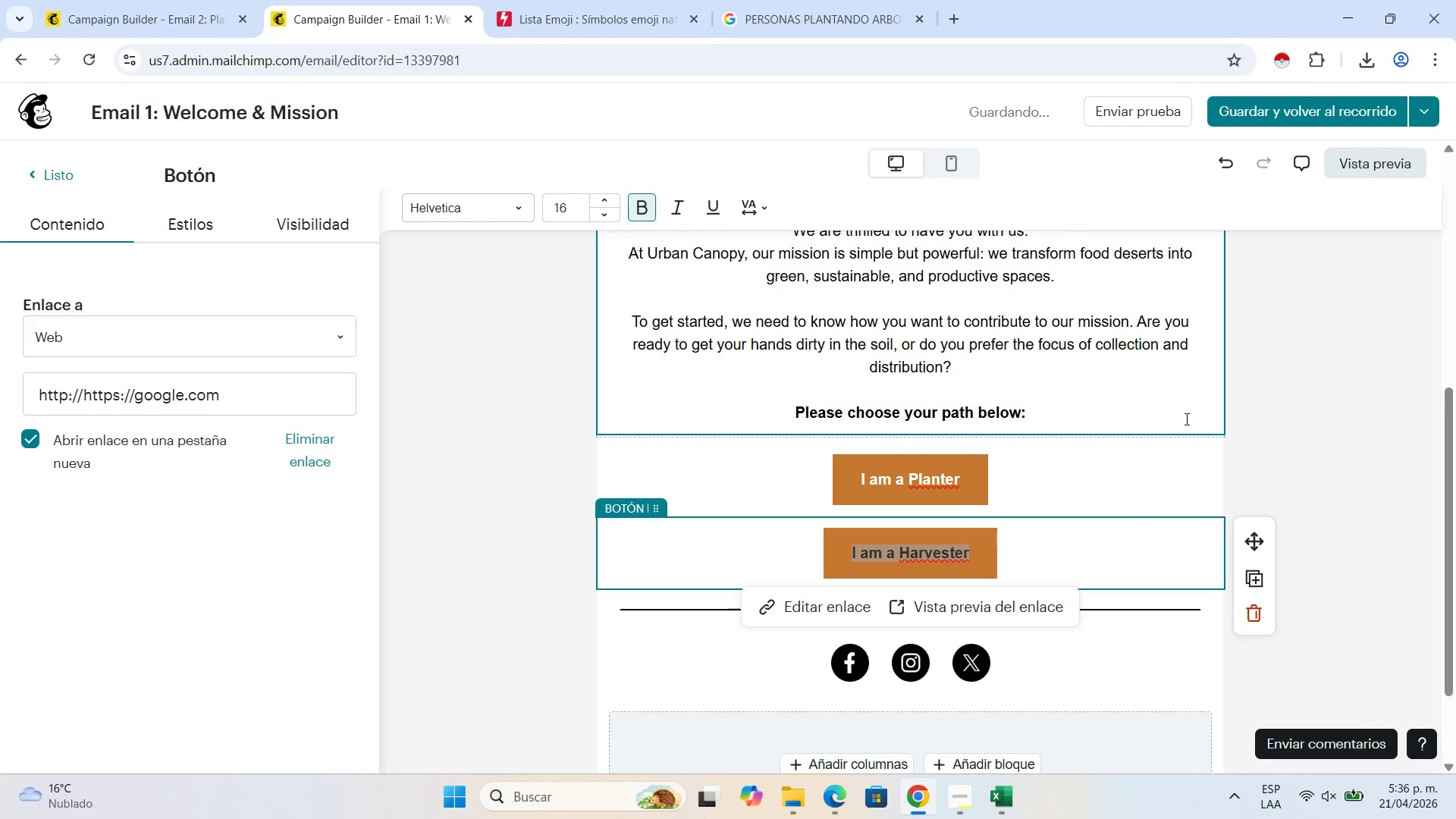 
left_click([1185, 419])
 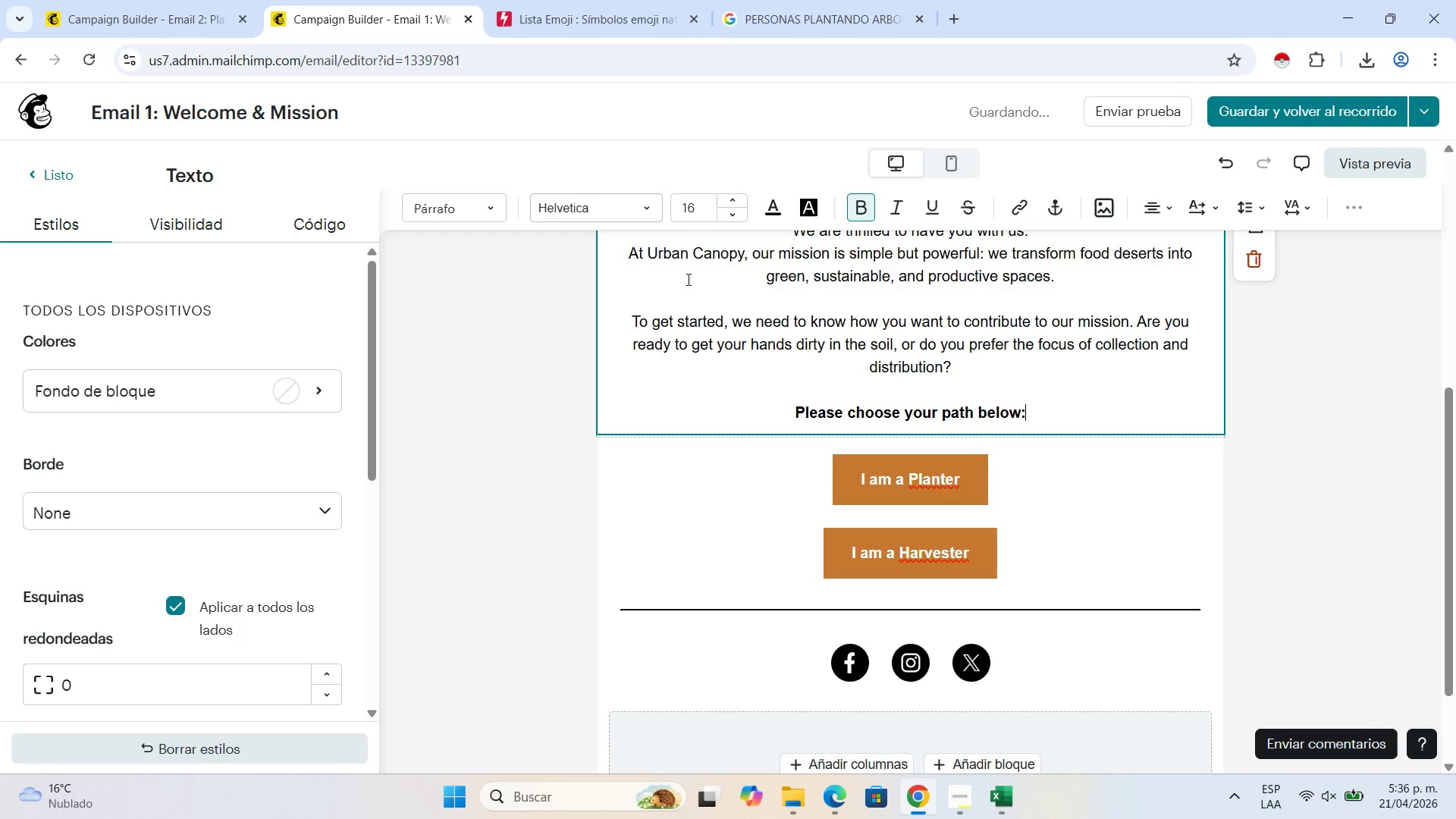 
wait(8.98)
 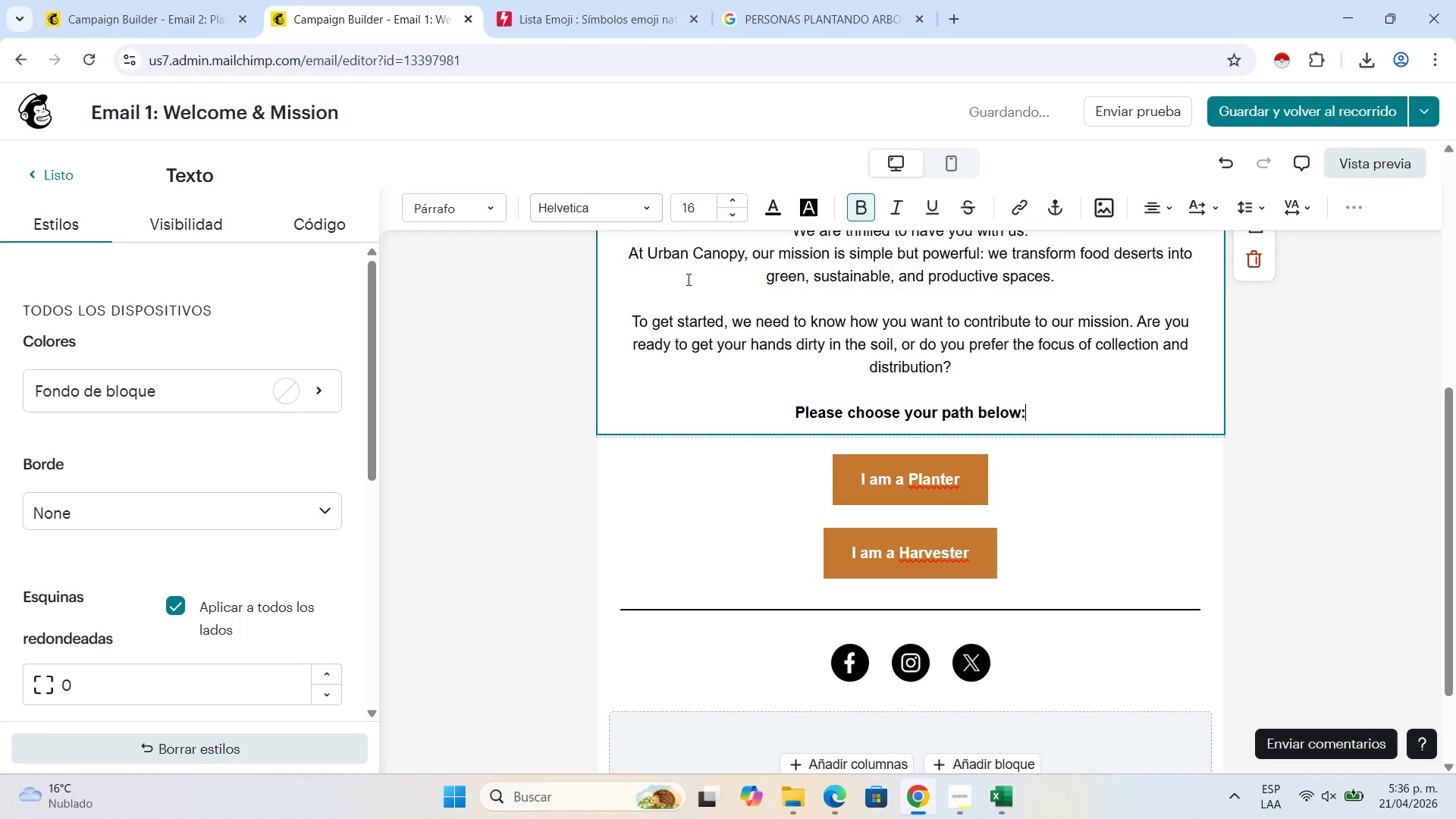 
left_click([647, 0])
 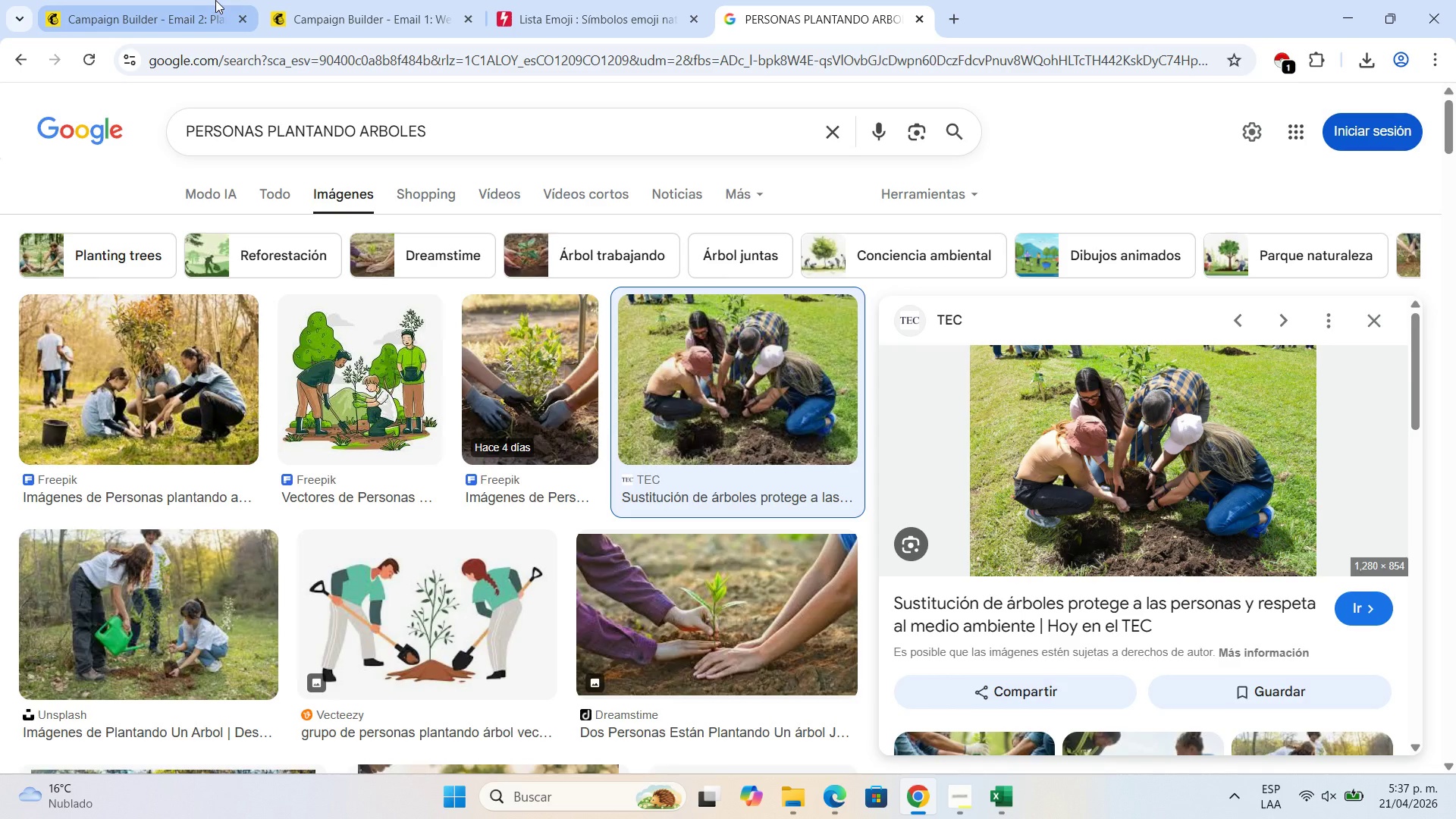 
left_click([218, 0])
 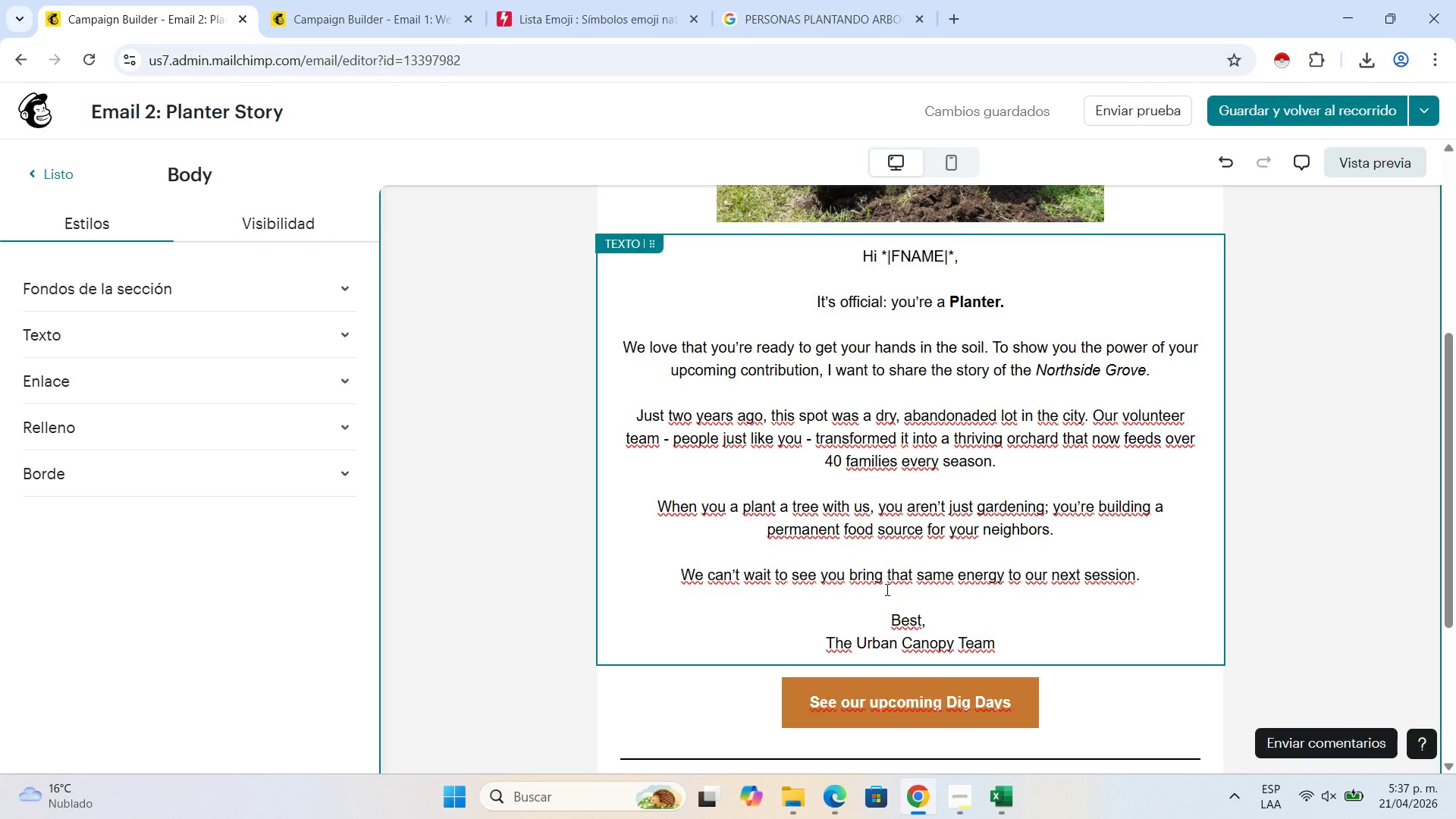 
scroll: coordinate [885, 574], scroll_direction: down, amount: 2.0
 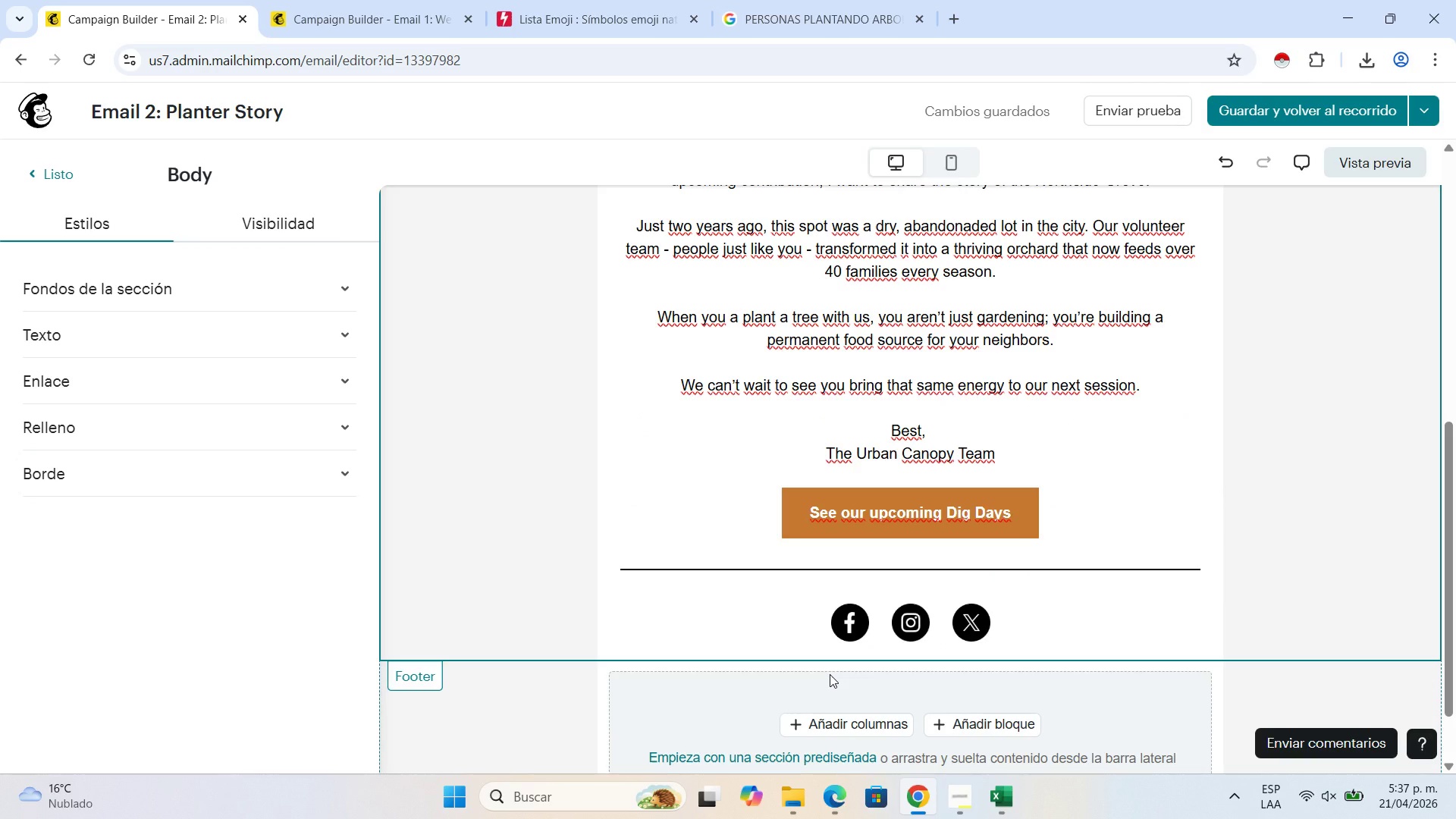 
wait(17.18)
 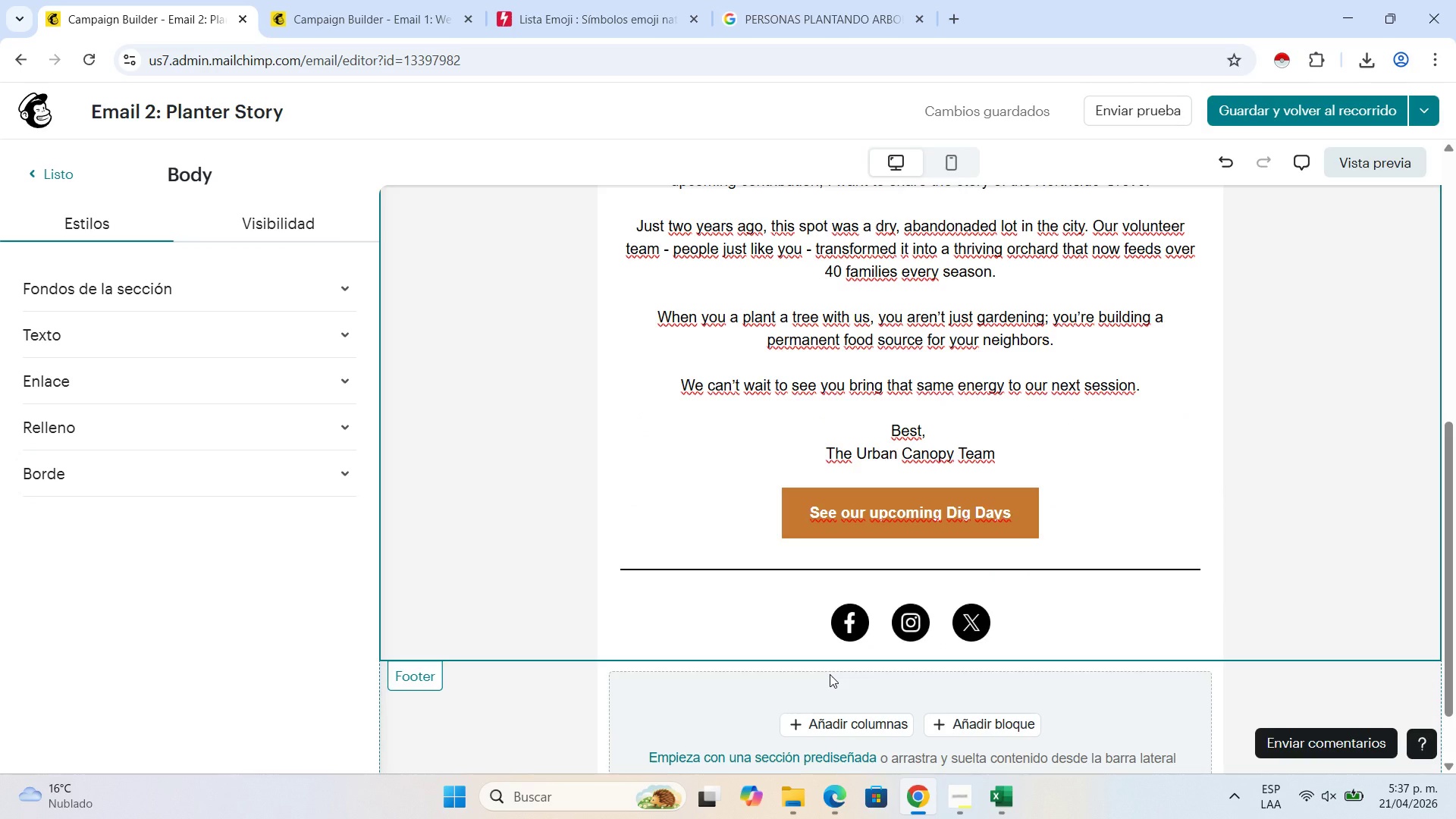 
left_click([146, 388])
 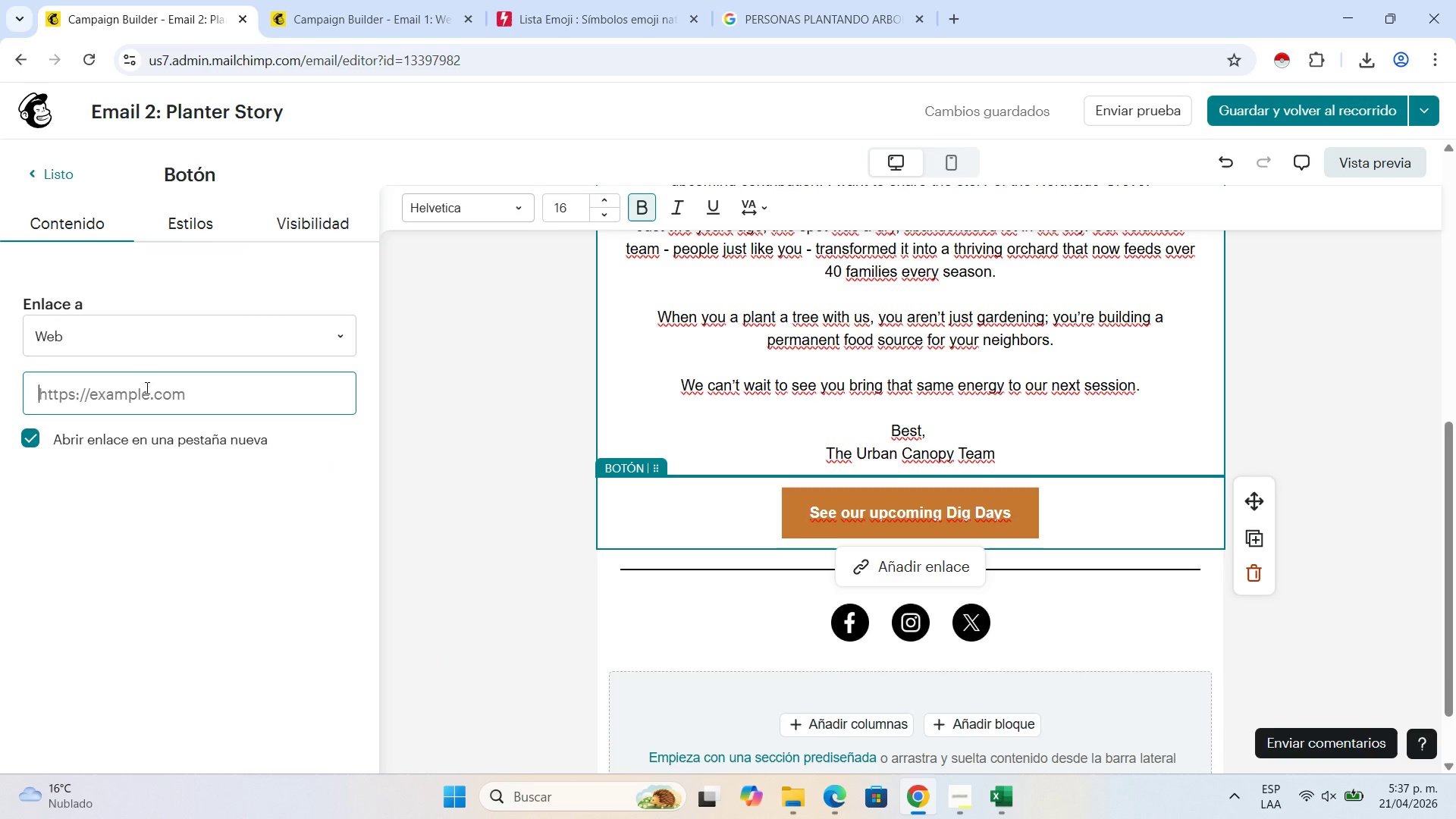 
type(https])
key(Backspace)
key(Backspace)
key(Backspace)
key(Backspace)
key(Backspace)
key(Backspace)
key(Backspace)
type(&google.com)
 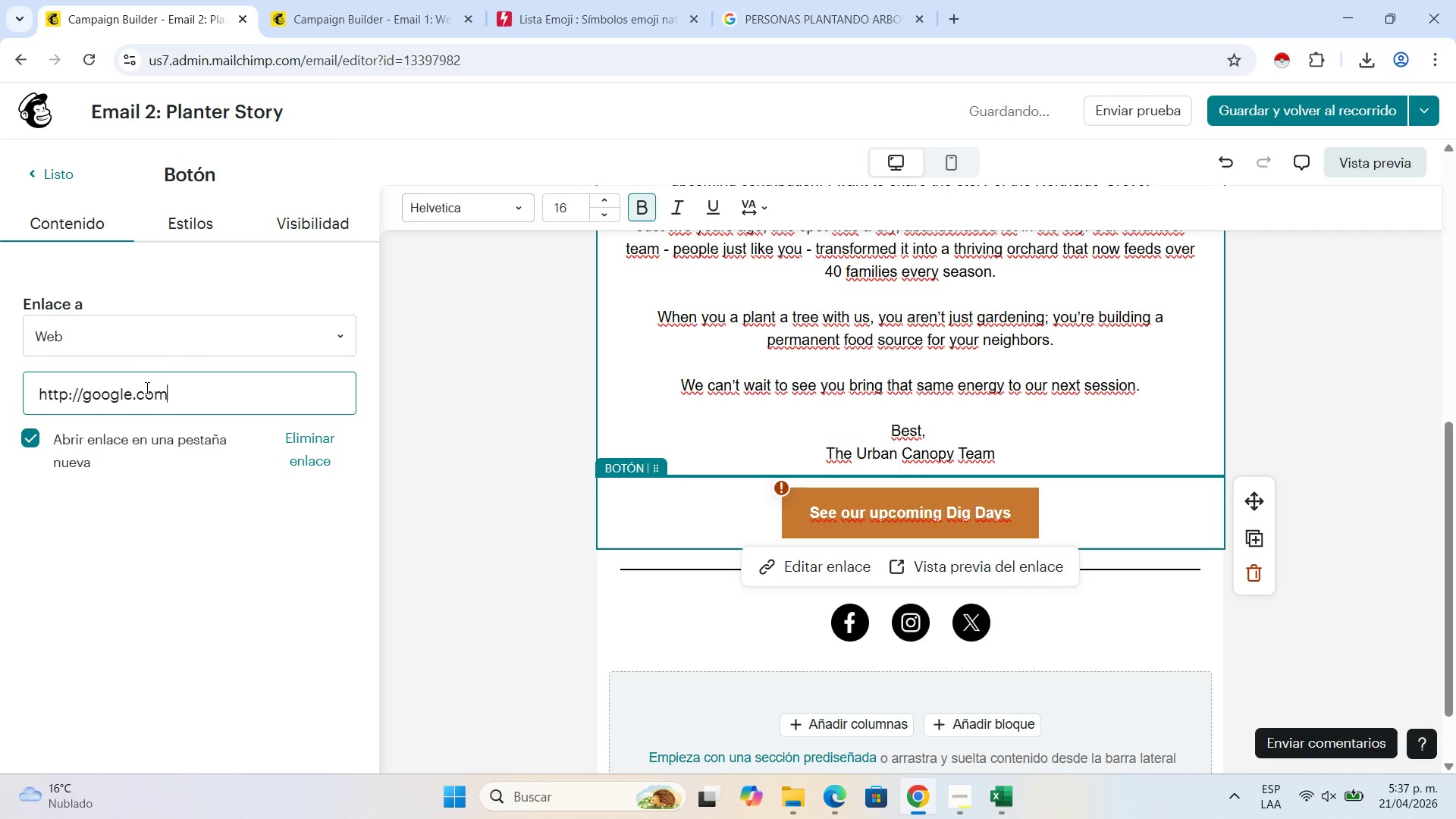 
left_click([482, 459])